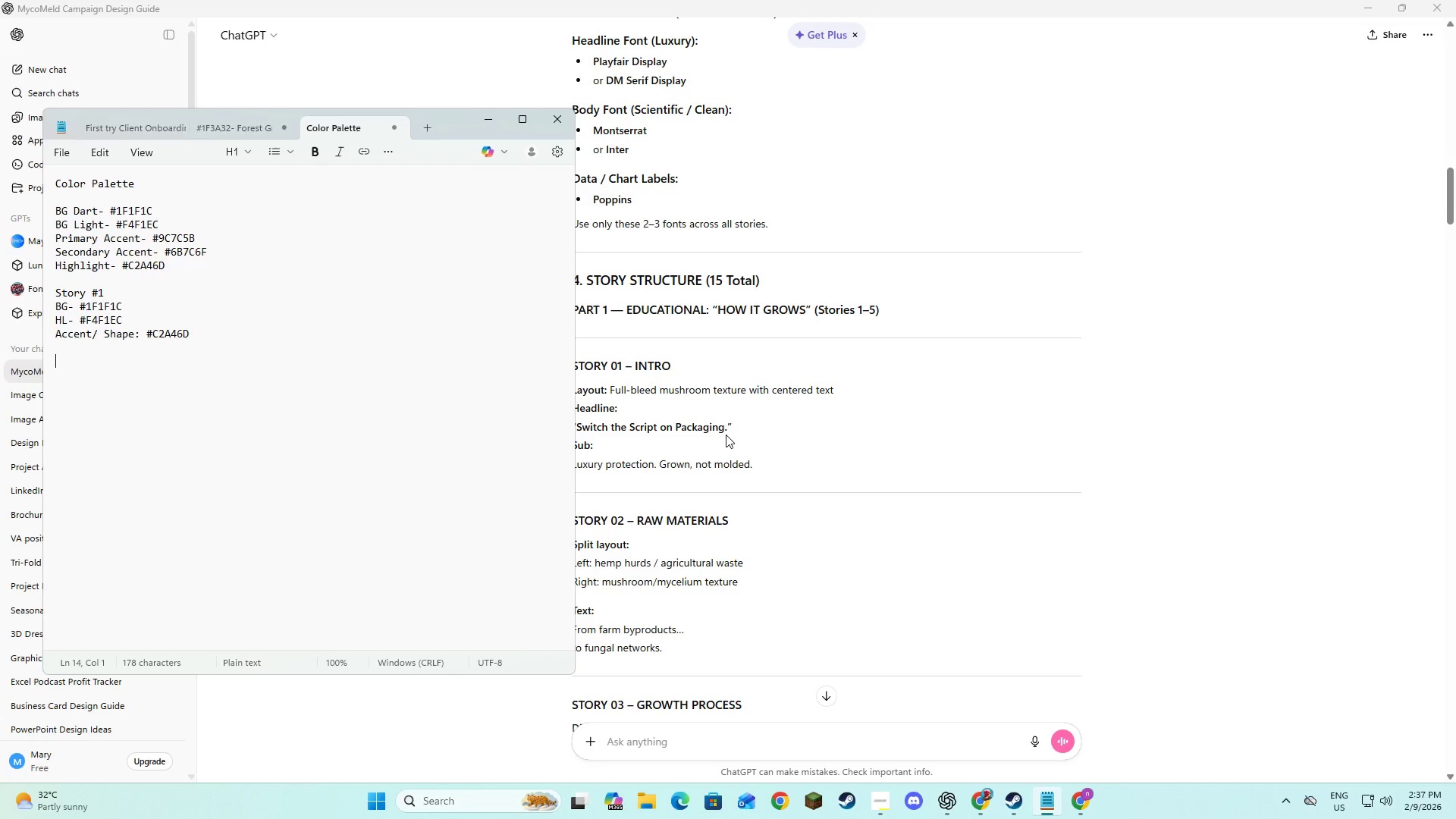 
key(Alt+Tab)
 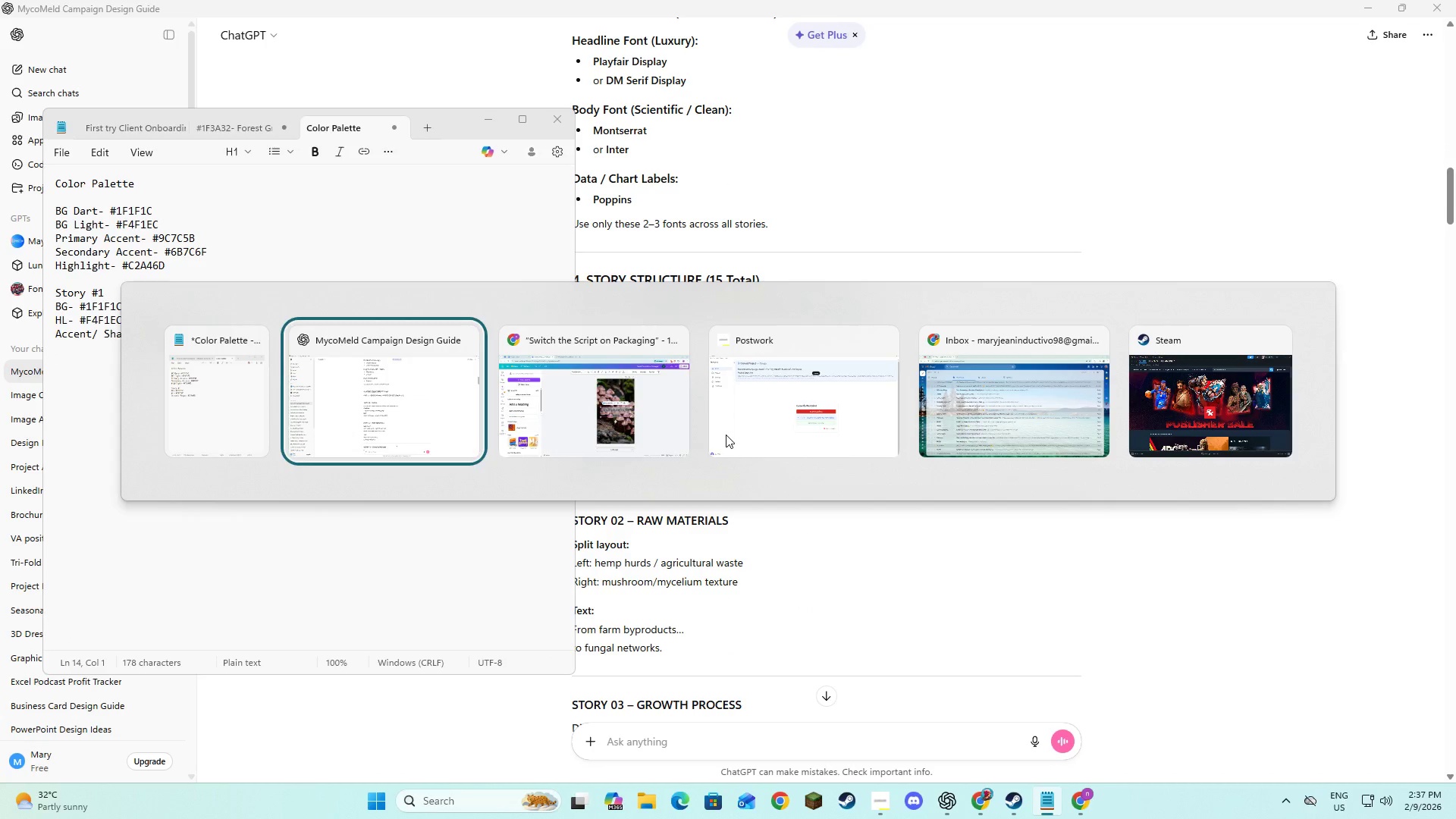 
key(Alt+Tab)
 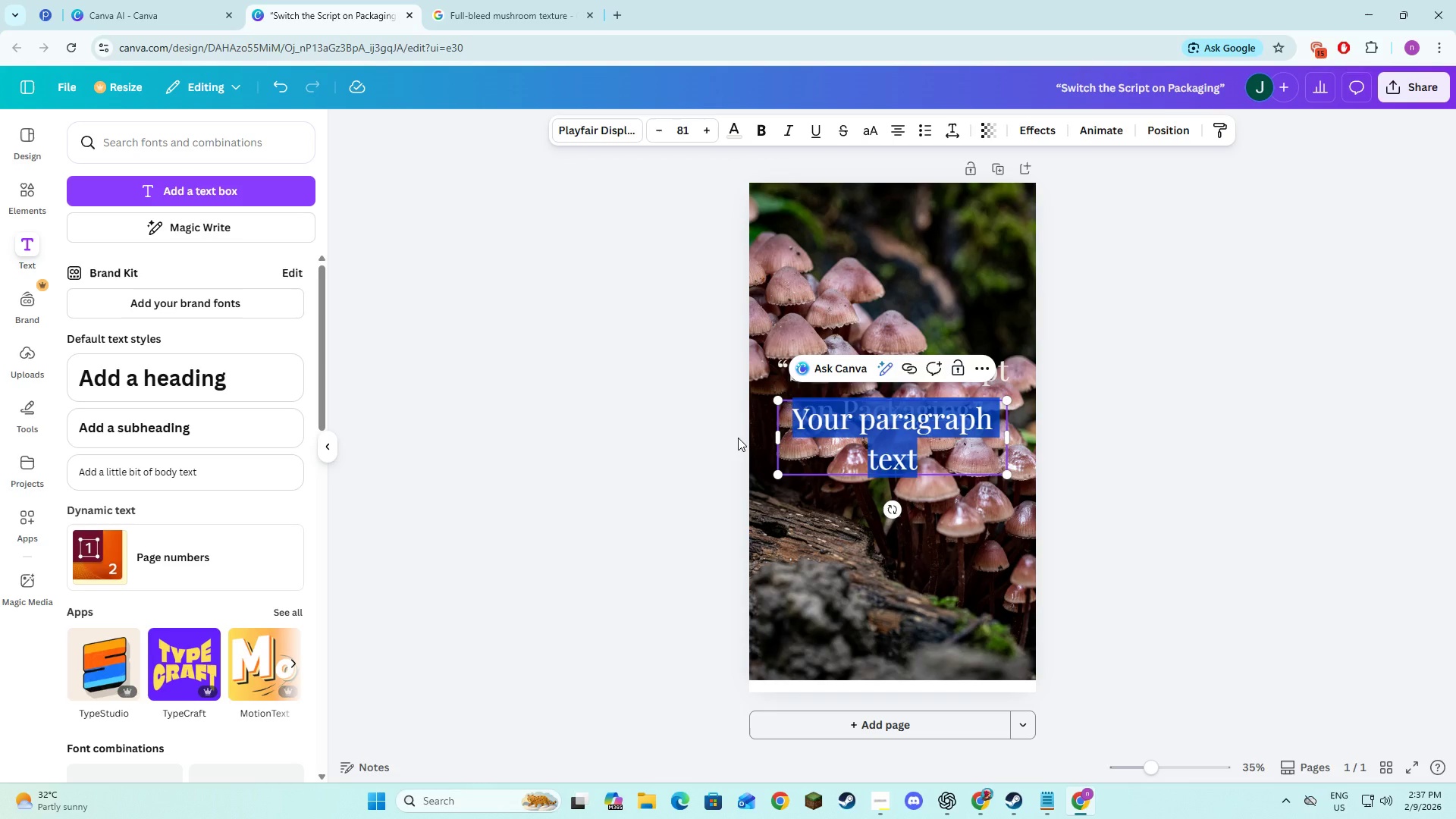 
type(Luxy)
key(Backspace)
type(ury Protection)
 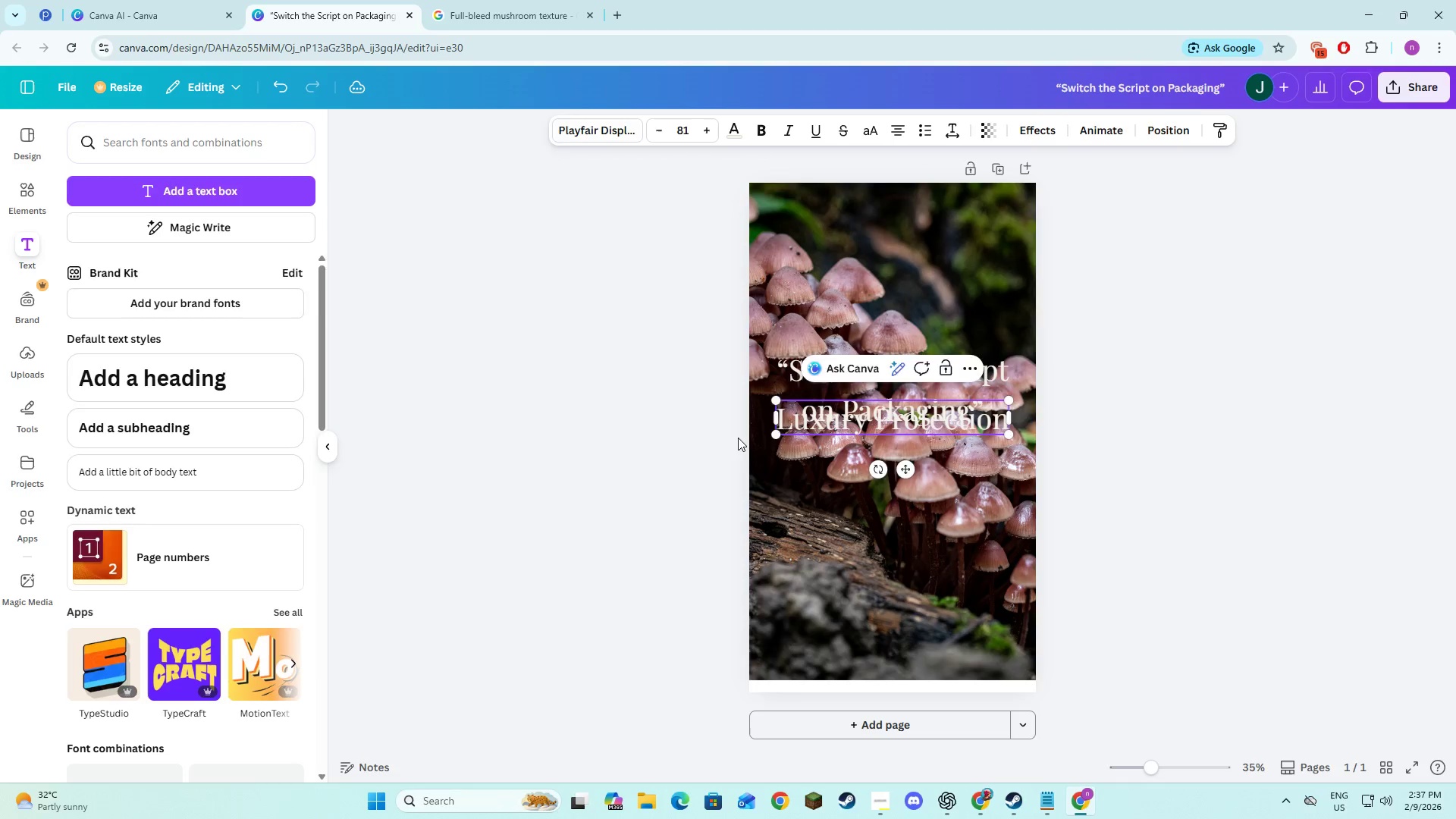 
key(Alt+AltLeft)
 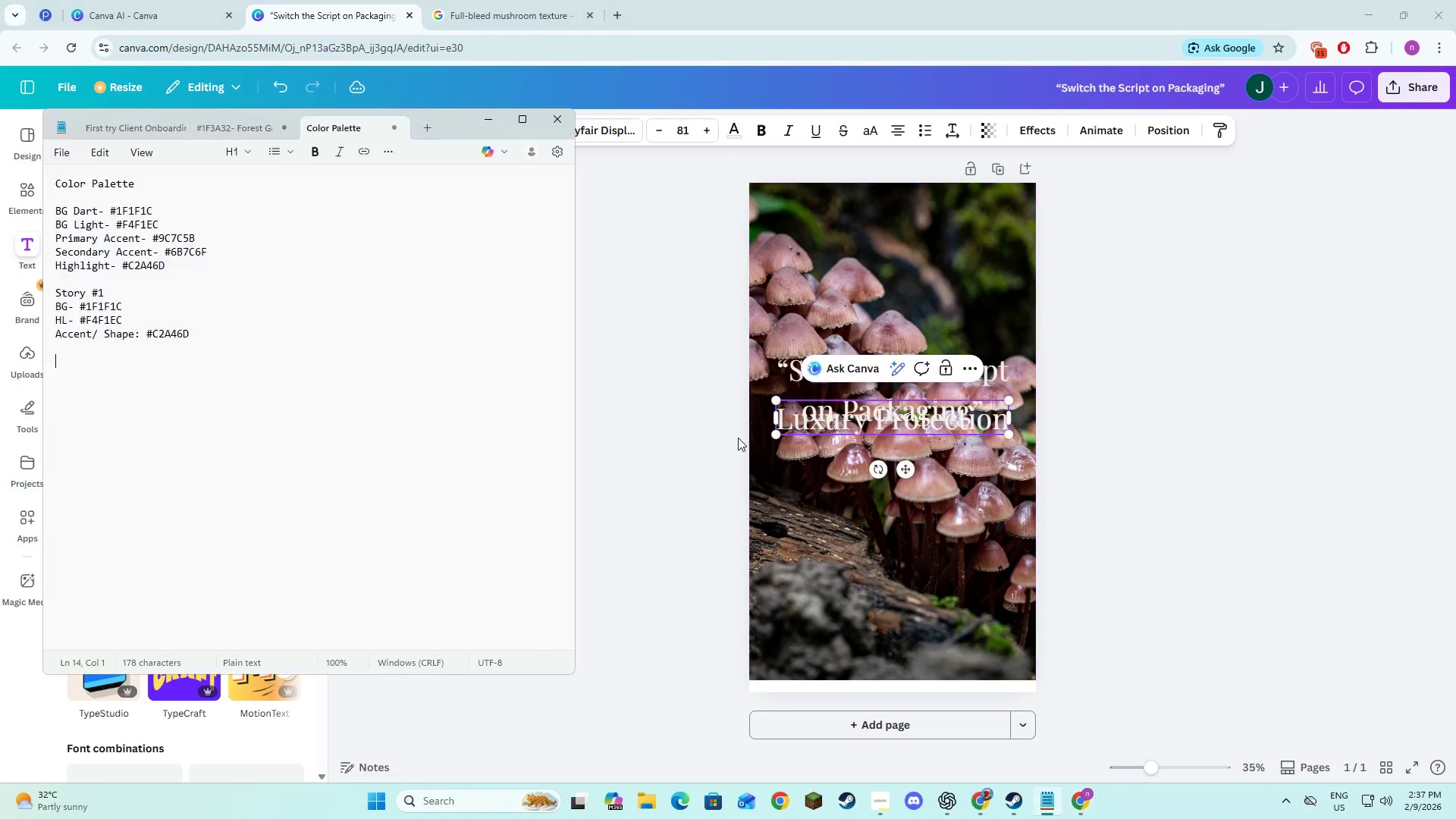 
key(Alt+Tab)
 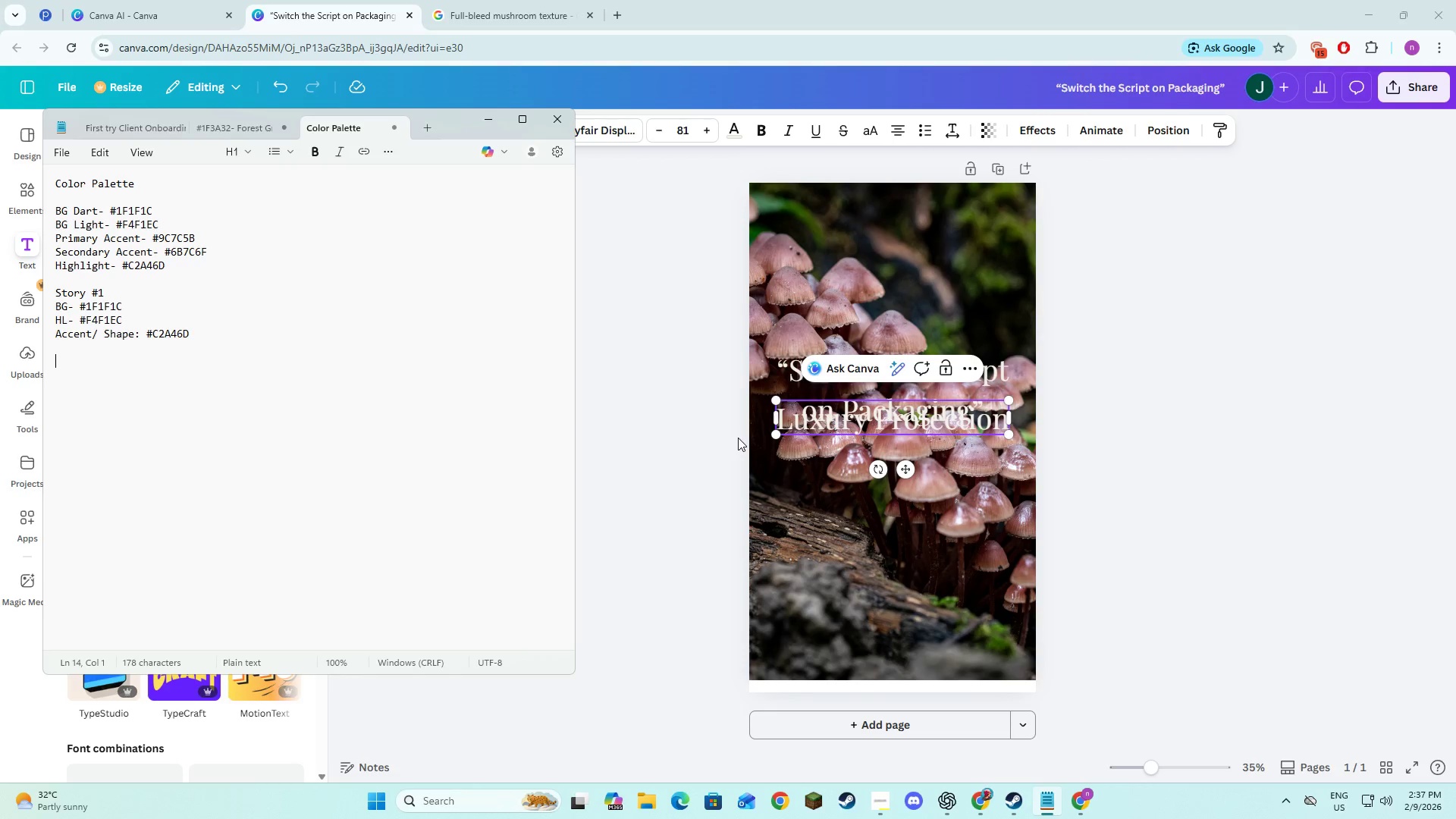 
key(Alt+AltLeft)
 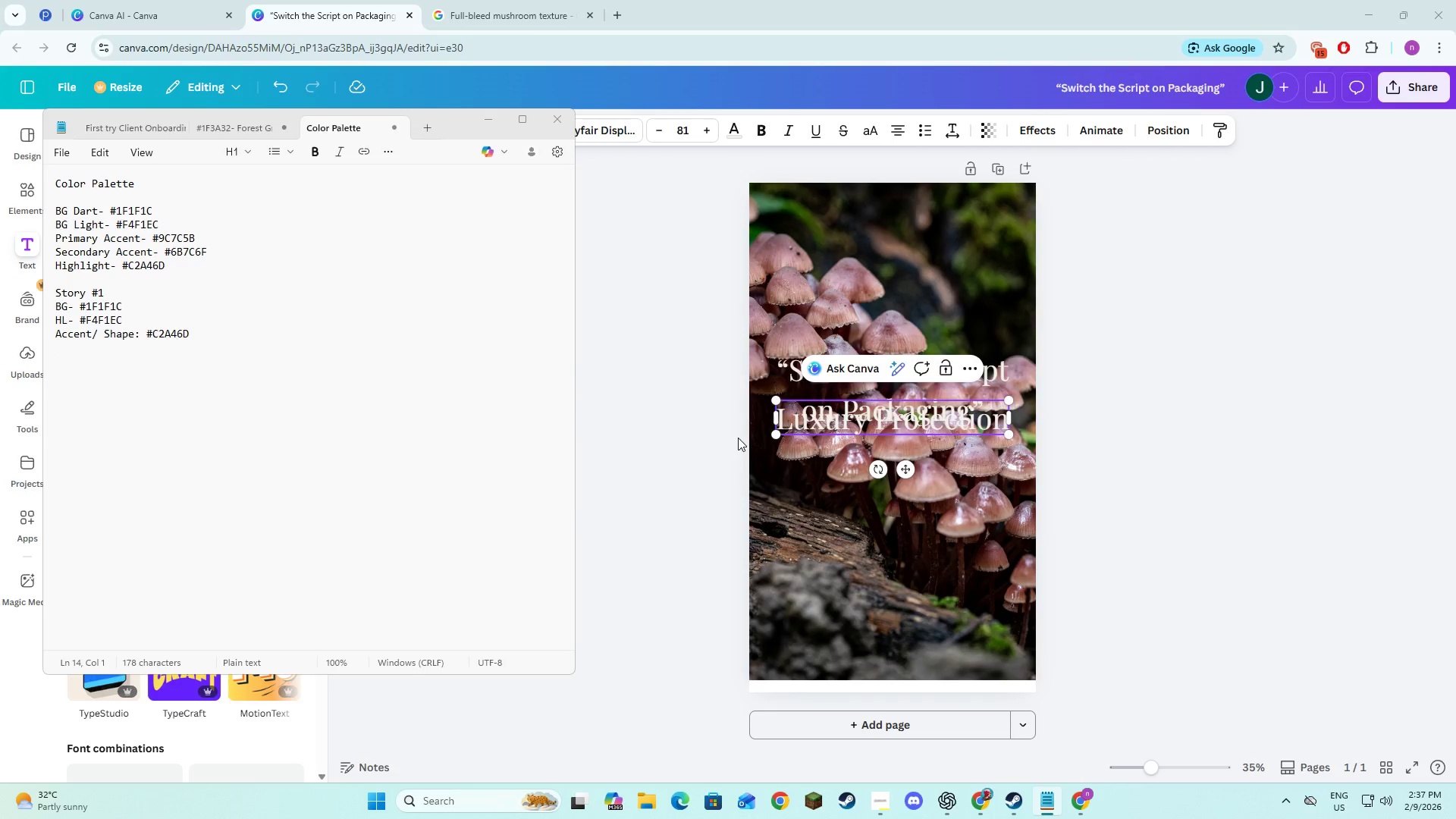 
key(Alt+Tab)
 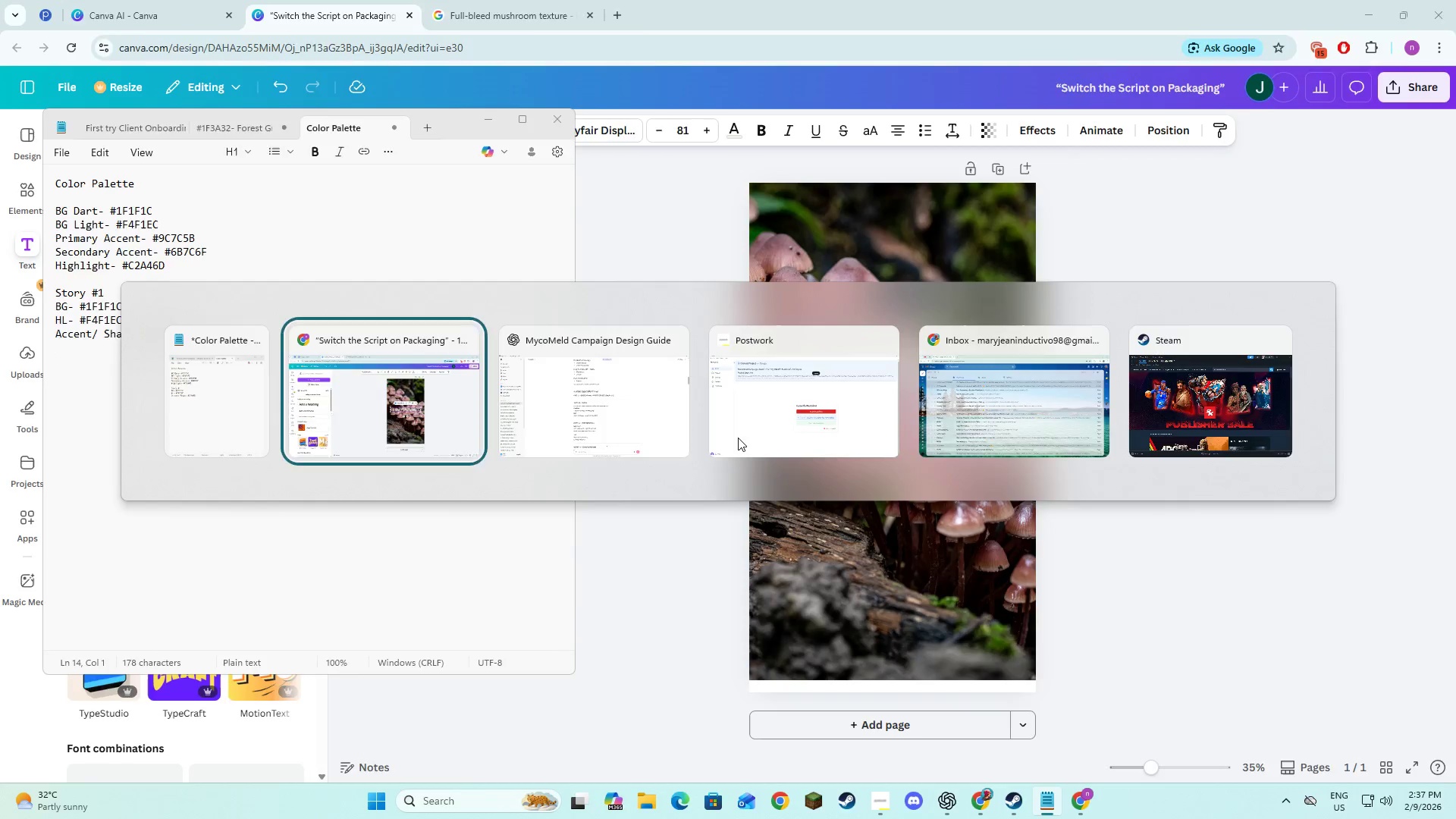 
key(Alt+Tab)
 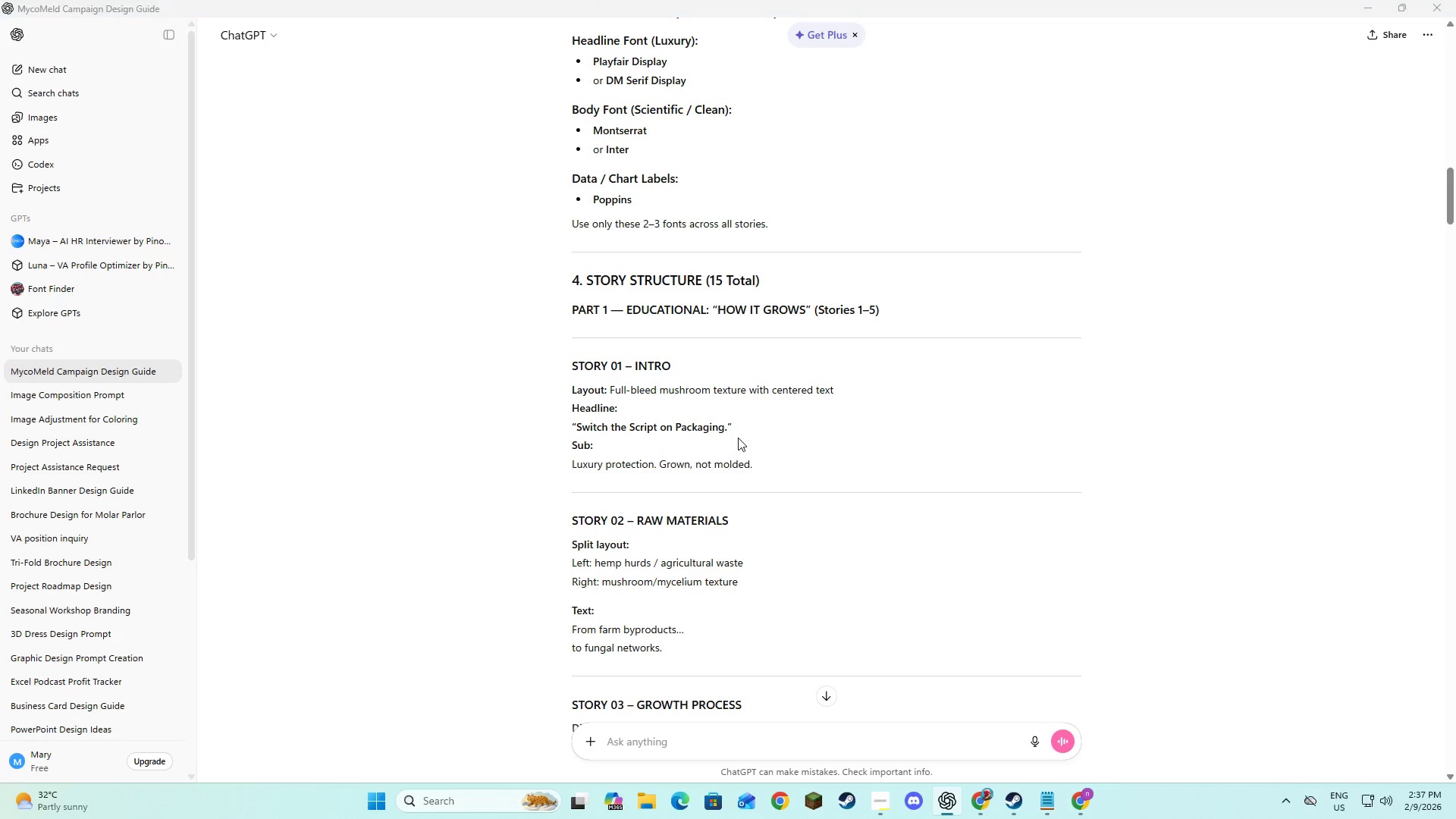 
key(Alt+Tab)
 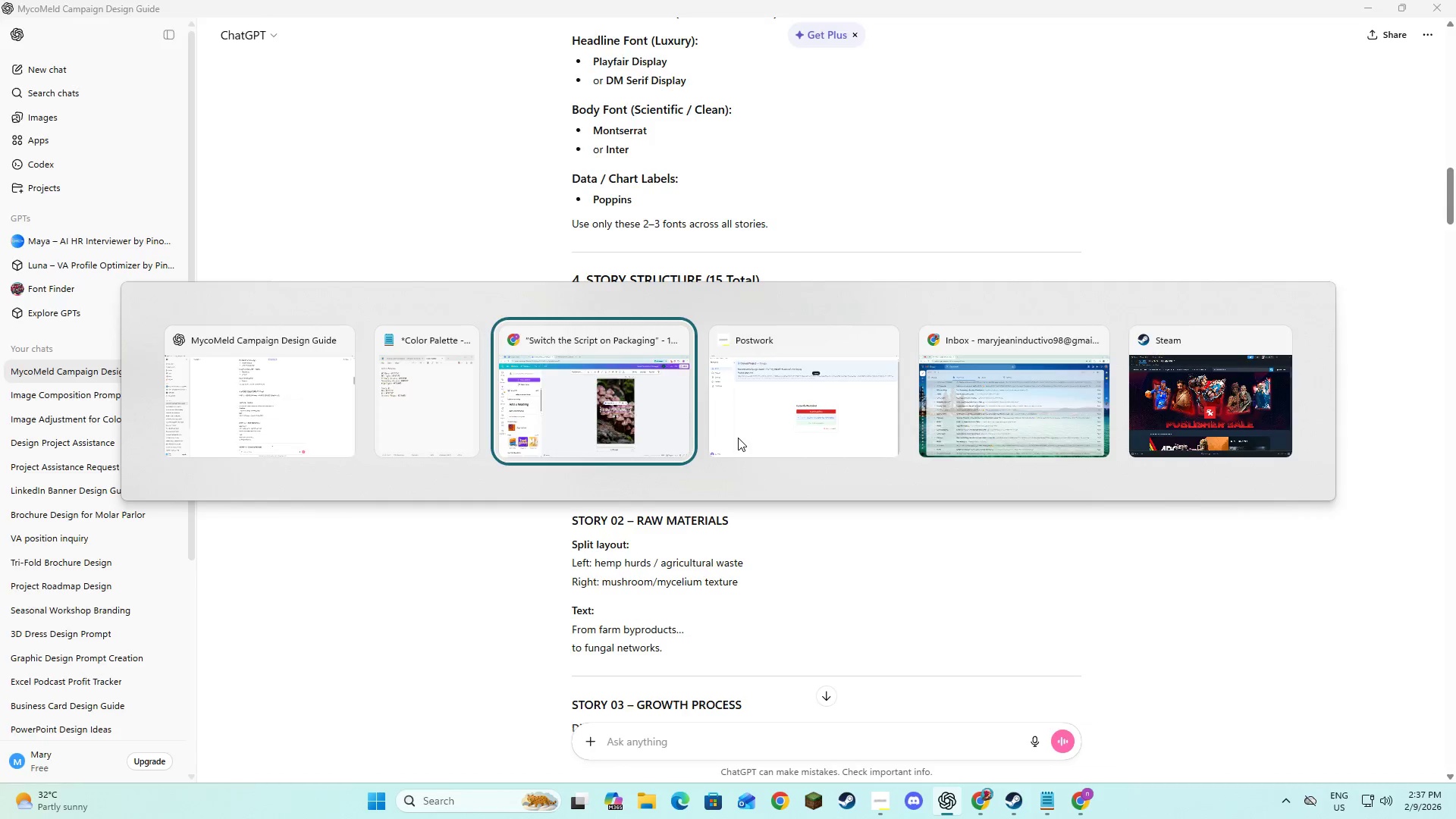 
key(Alt+Tab)
 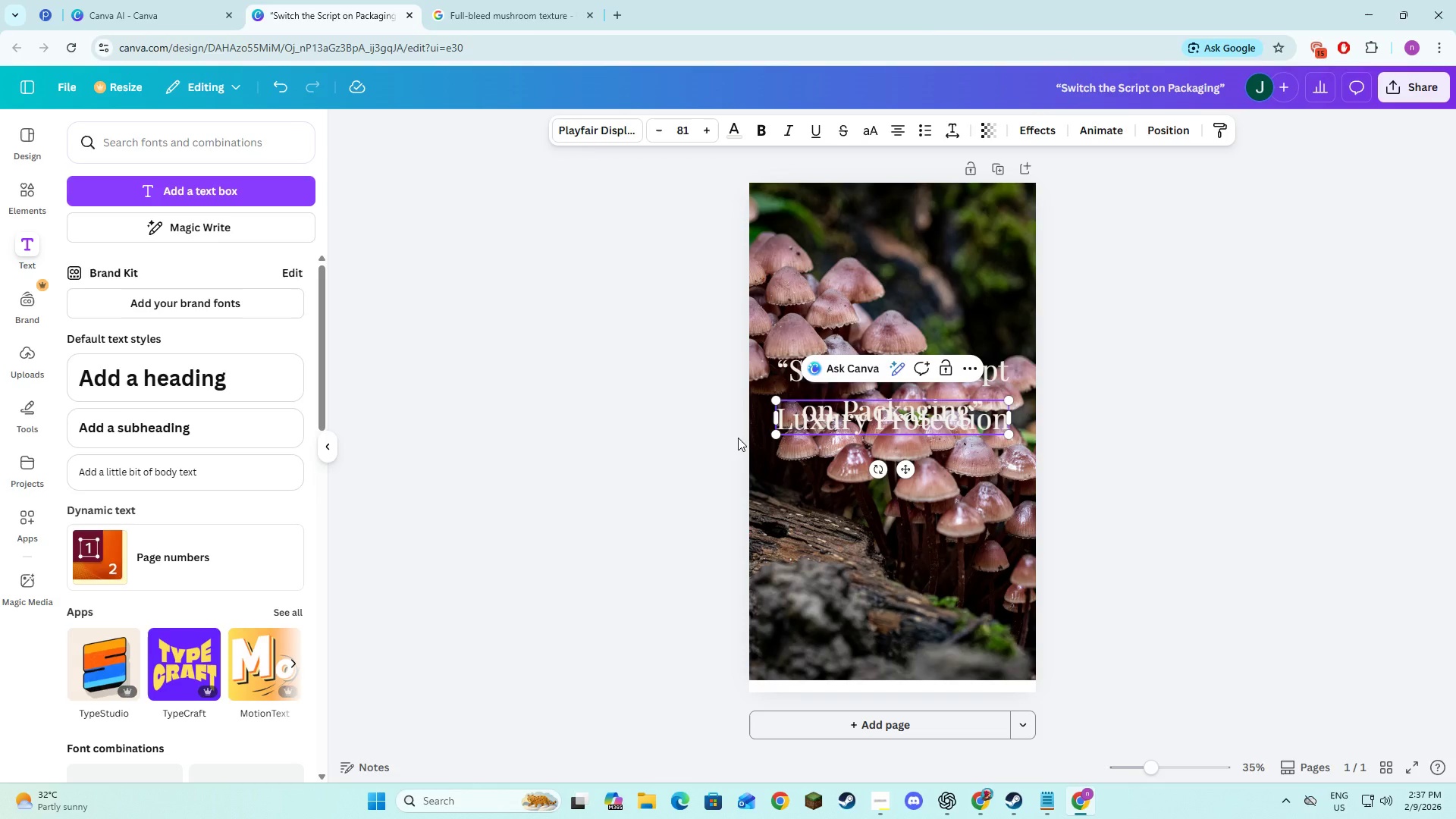 
key(Alt+AltLeft)
 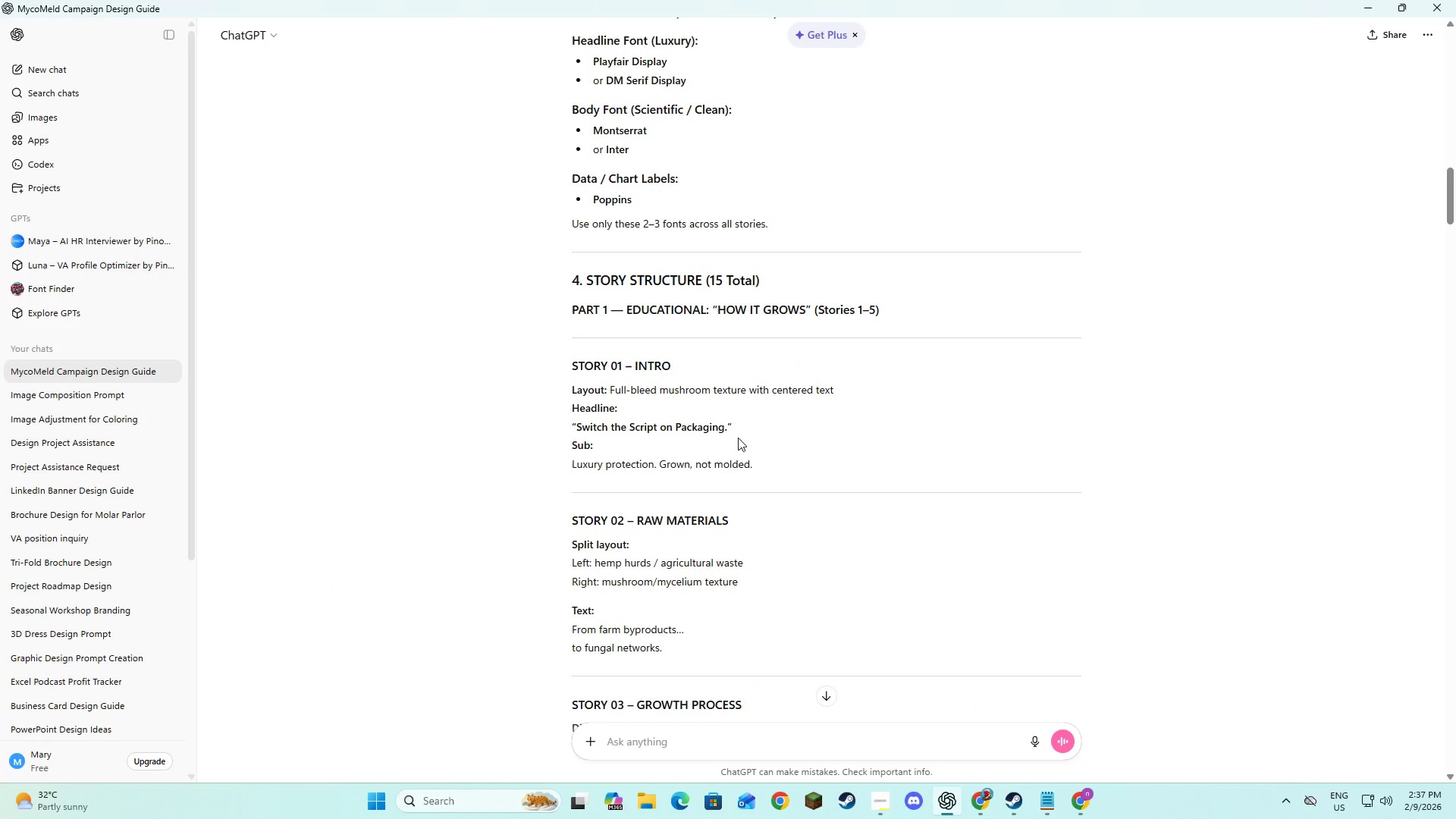 
key(Alt+Tab)
 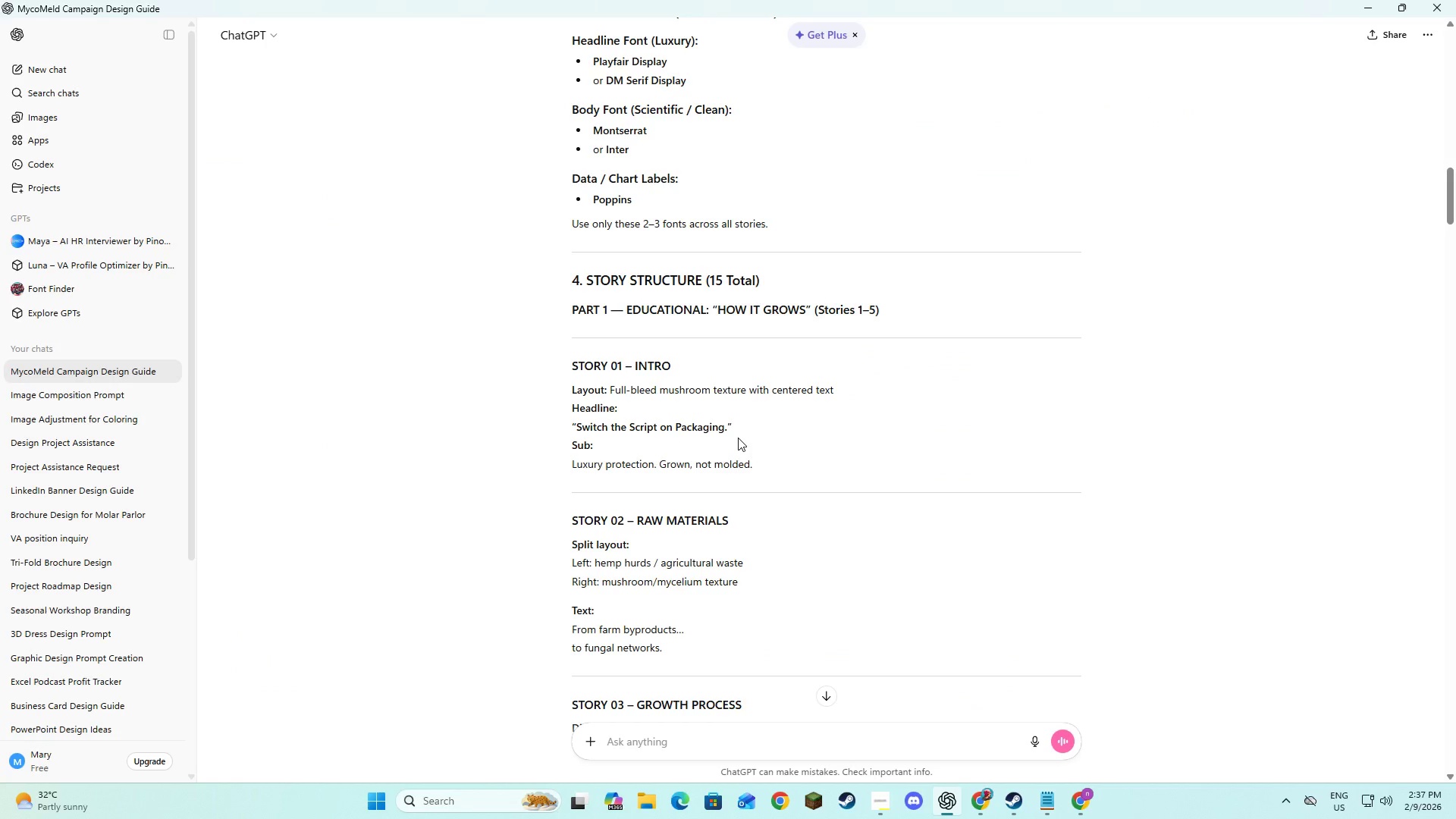 
key(Alt+AltLeft)
 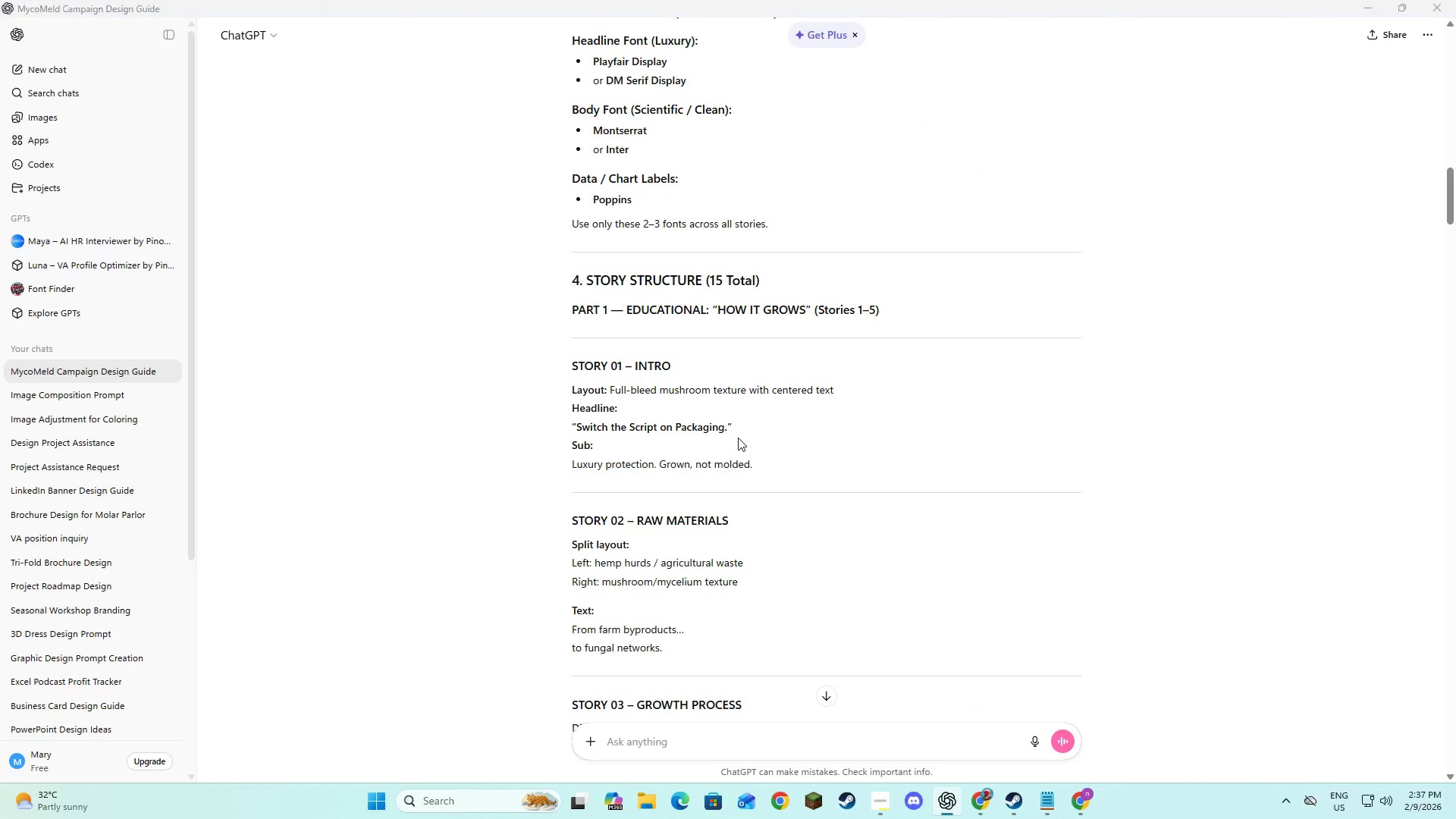 
key(Tab)
type(. Grown )
 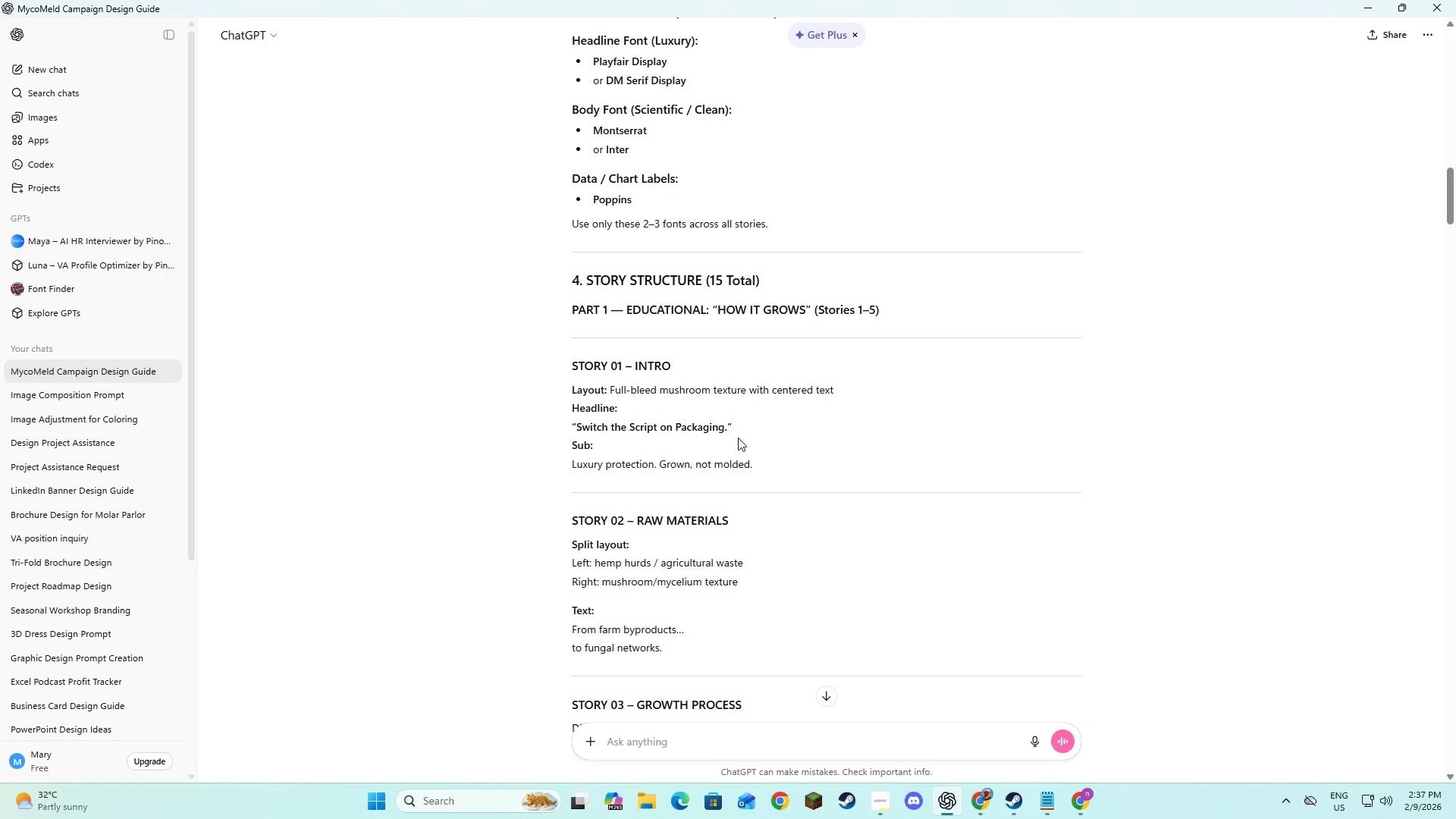 
 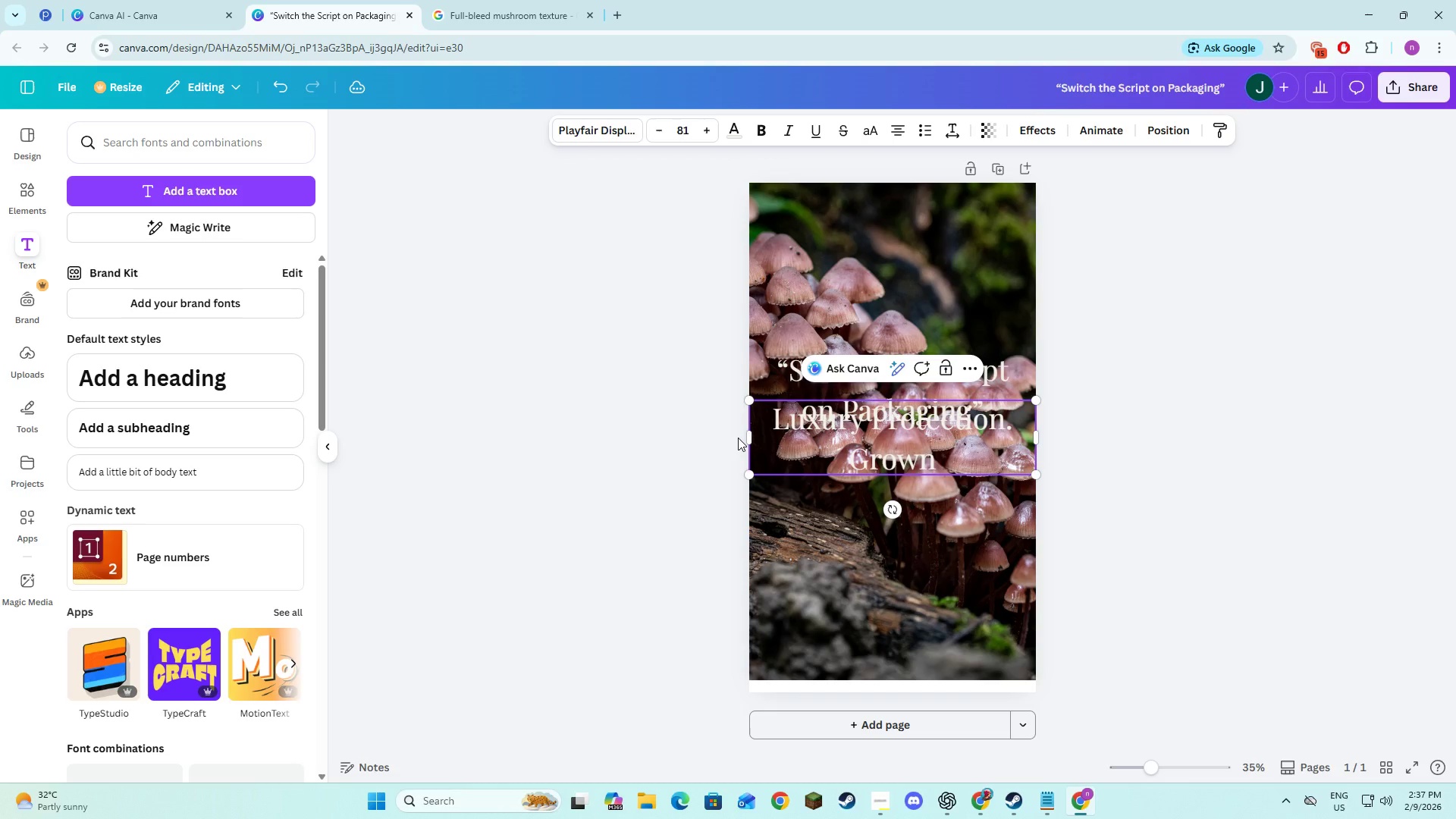 
key(Alt+AltLeft)
 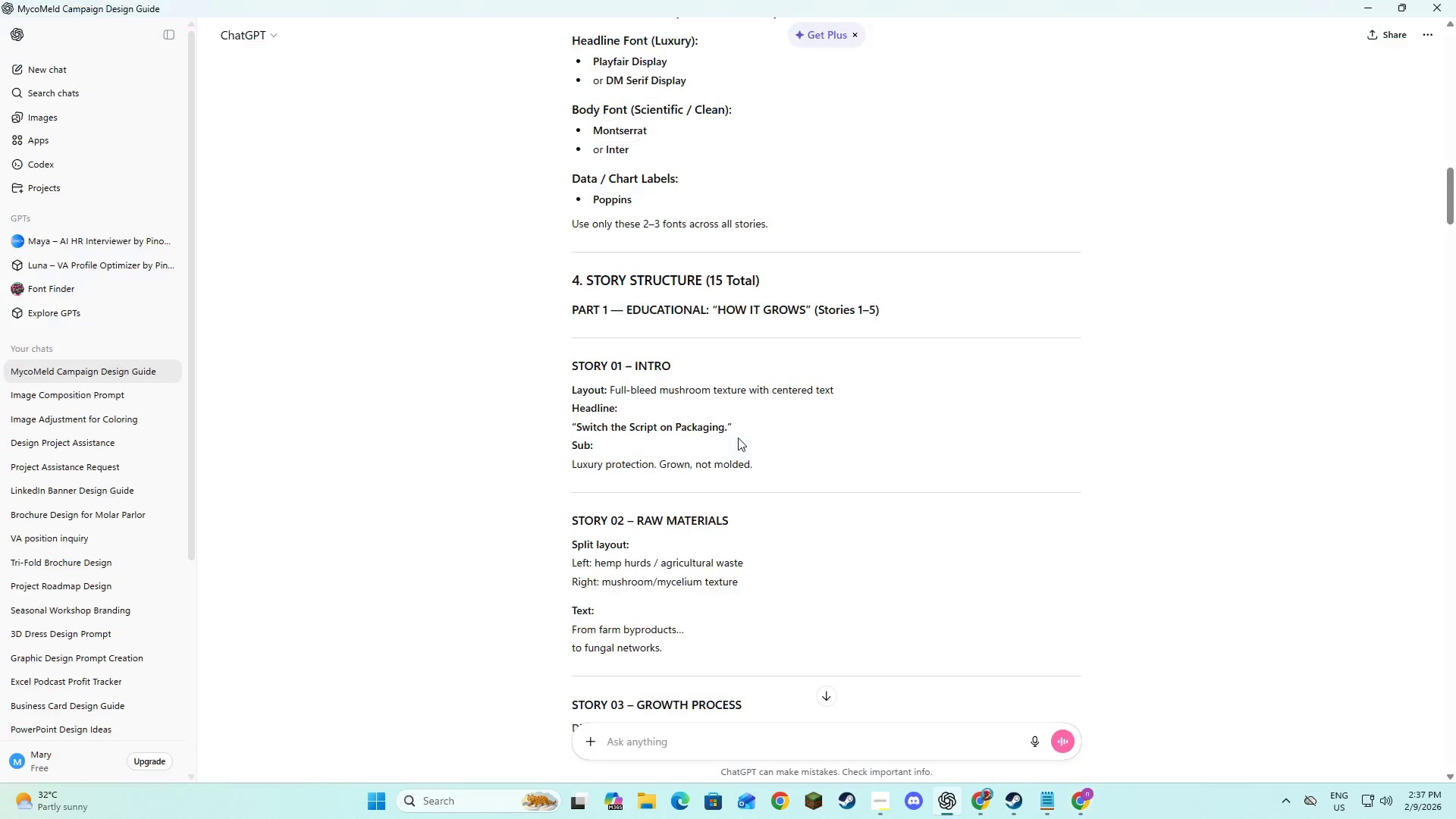 
key(Alt+Tab)
 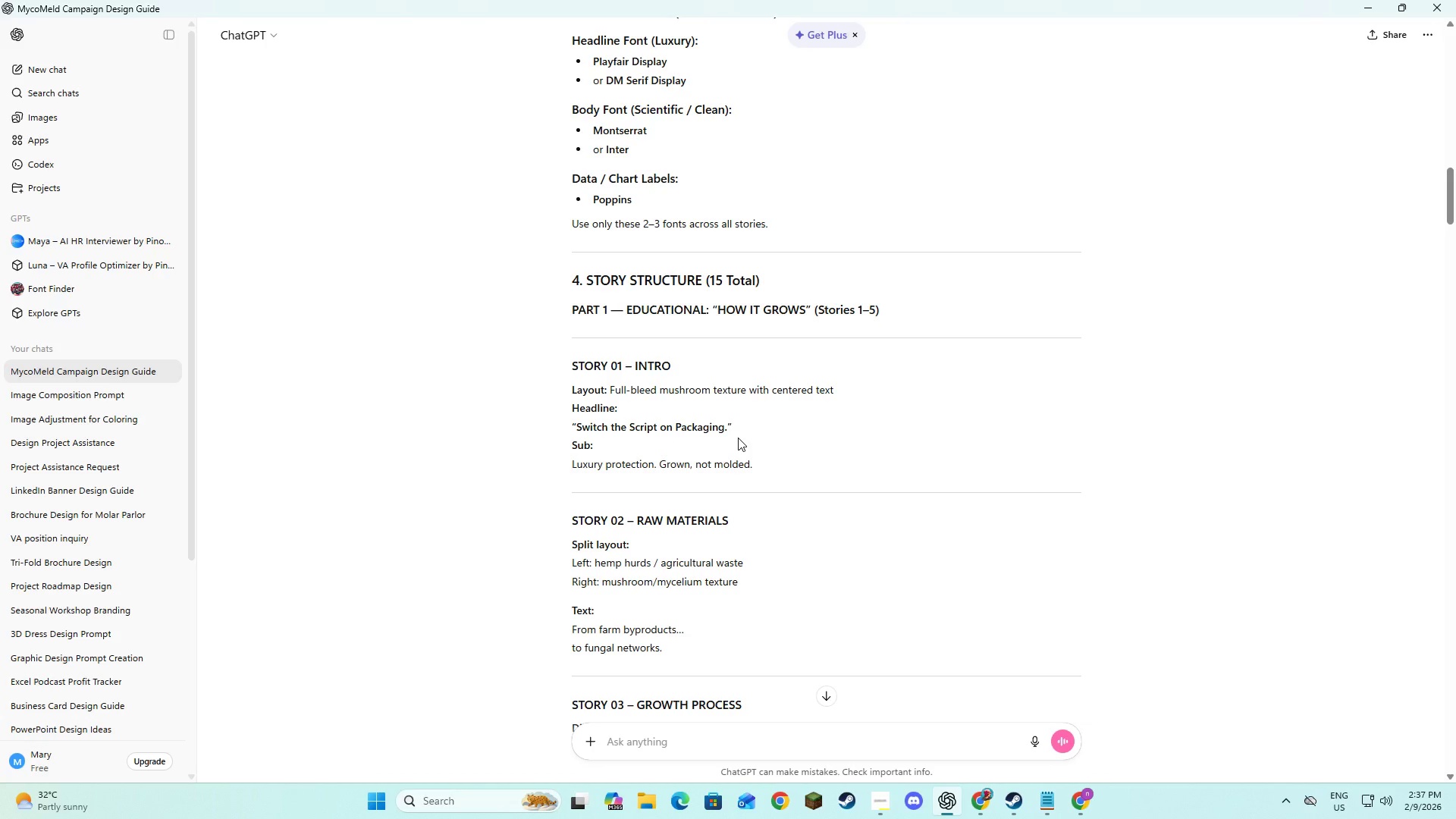 
key(Alt+AltLeft)
 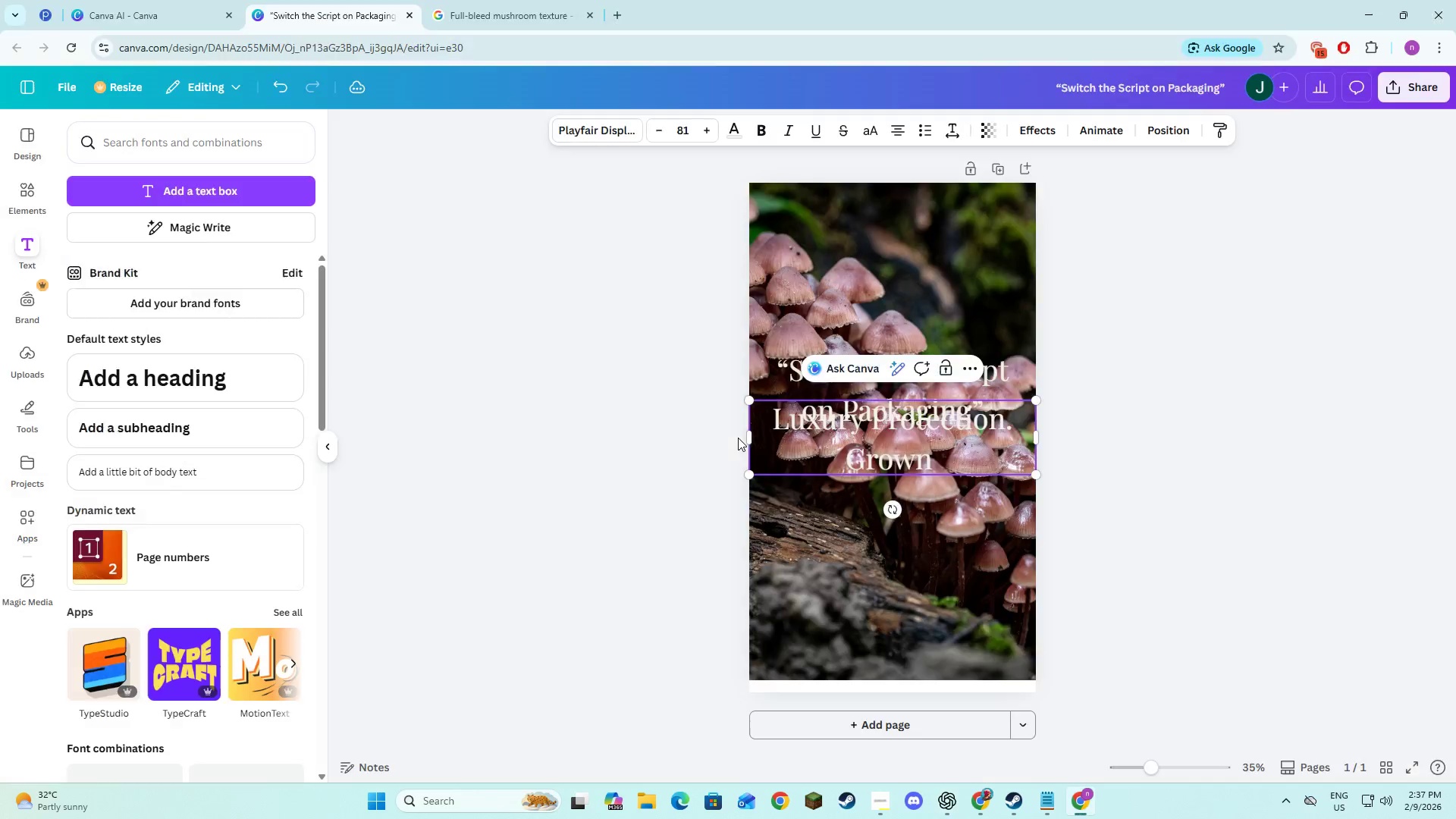 
key(Tab)
key(Backspace)
type(, not molded)
 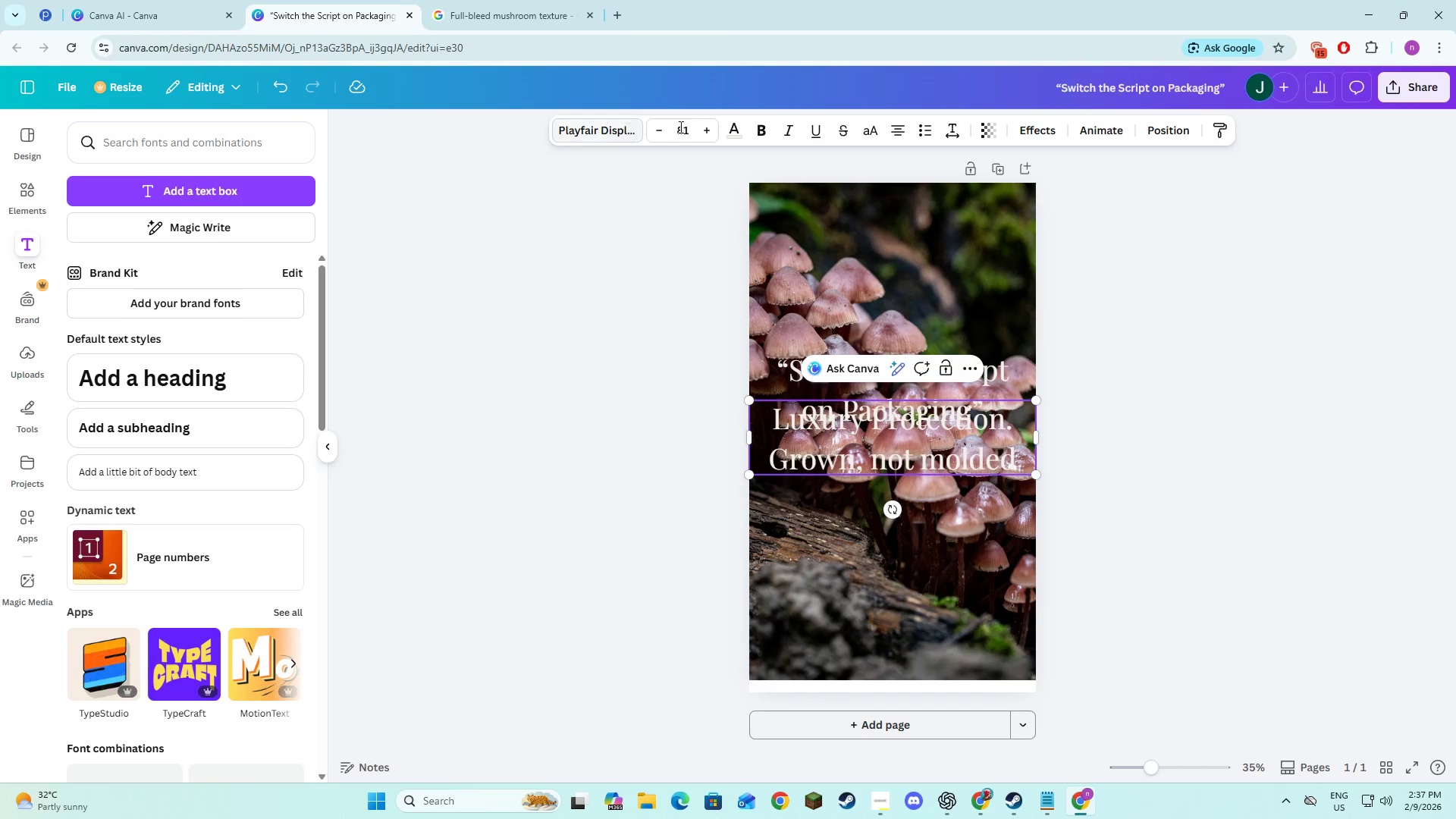 
double_click([650, 131])
 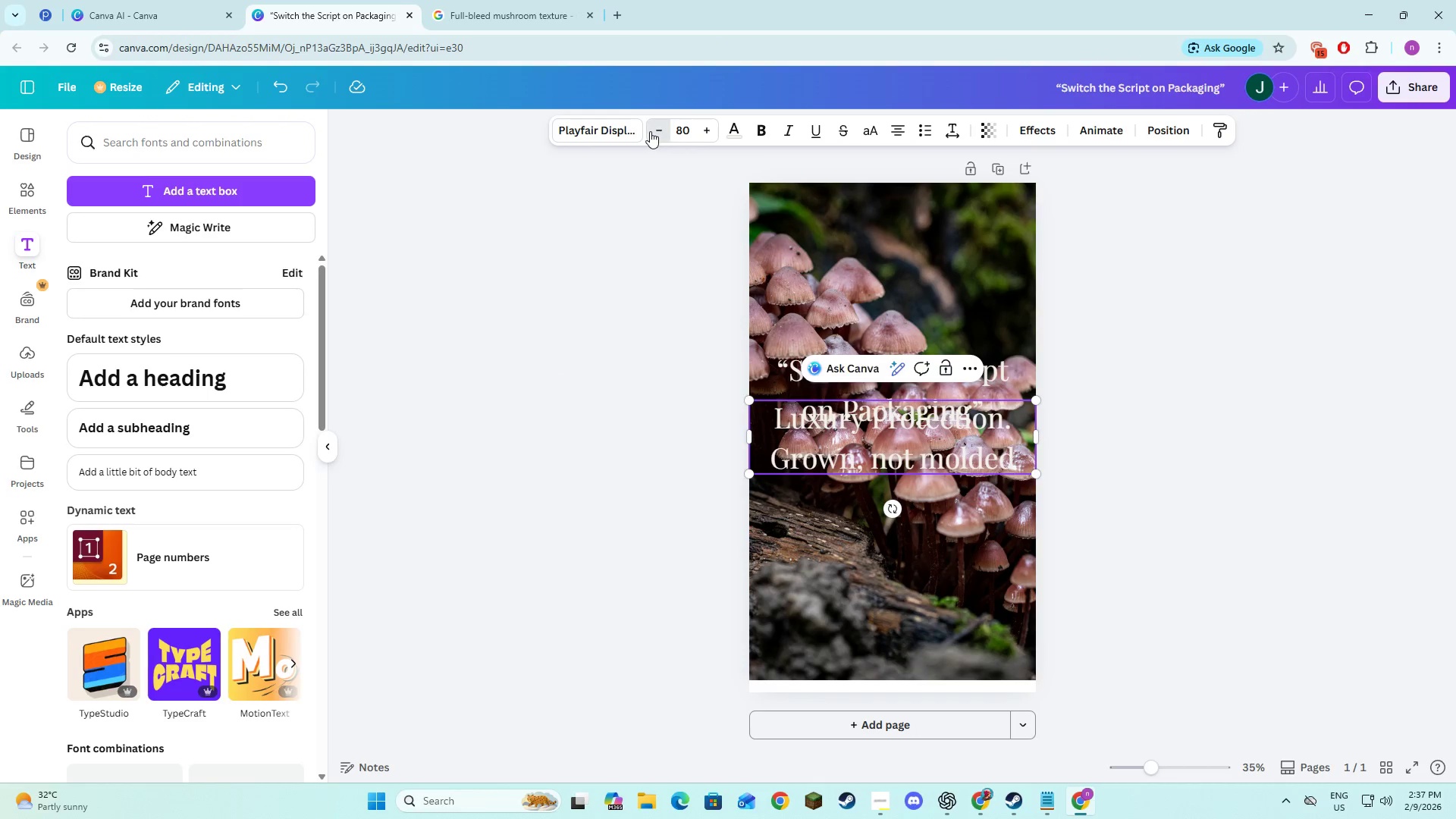 
triple_click([650, 131])
 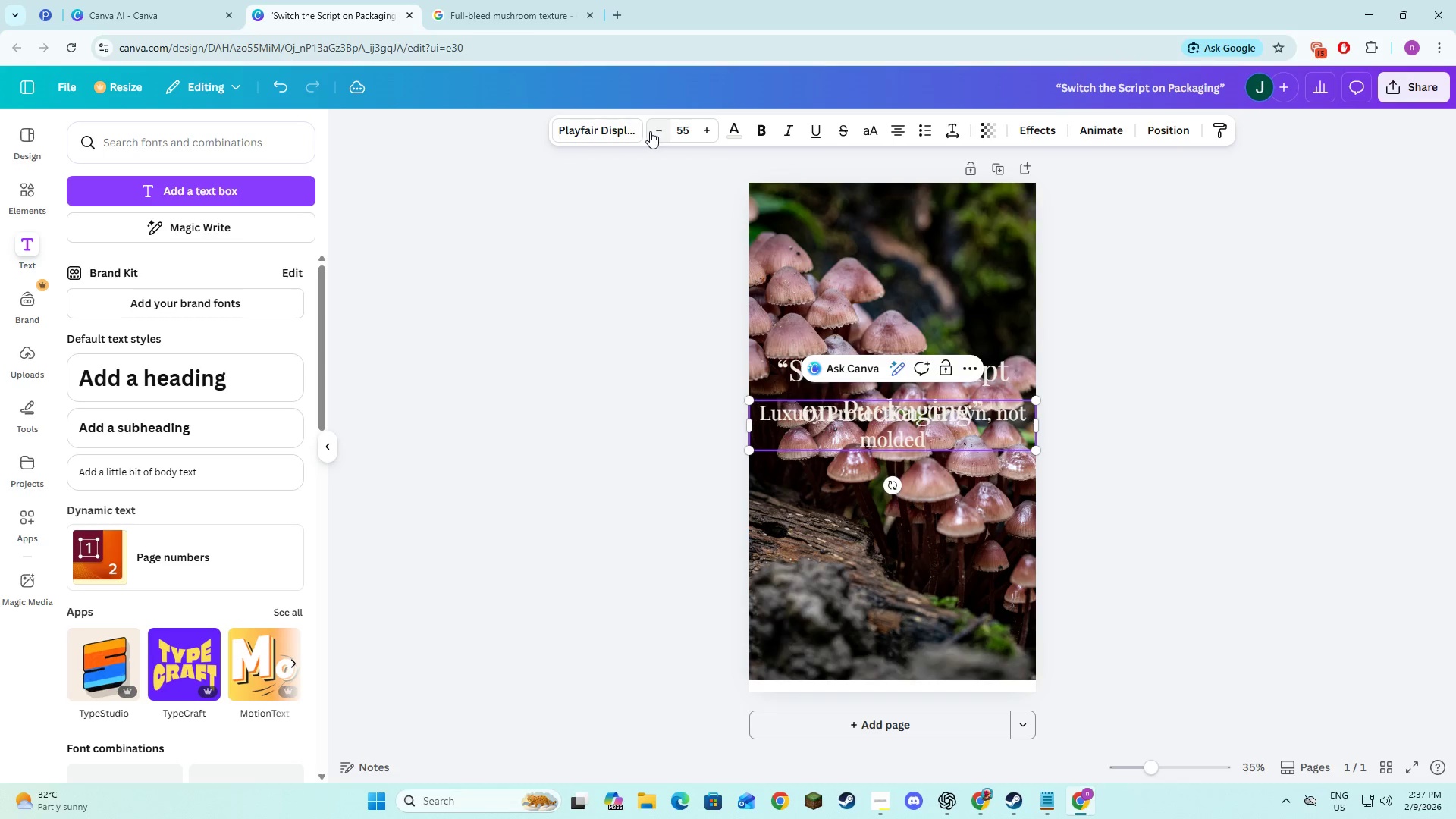 
triple_click([650, 131])
 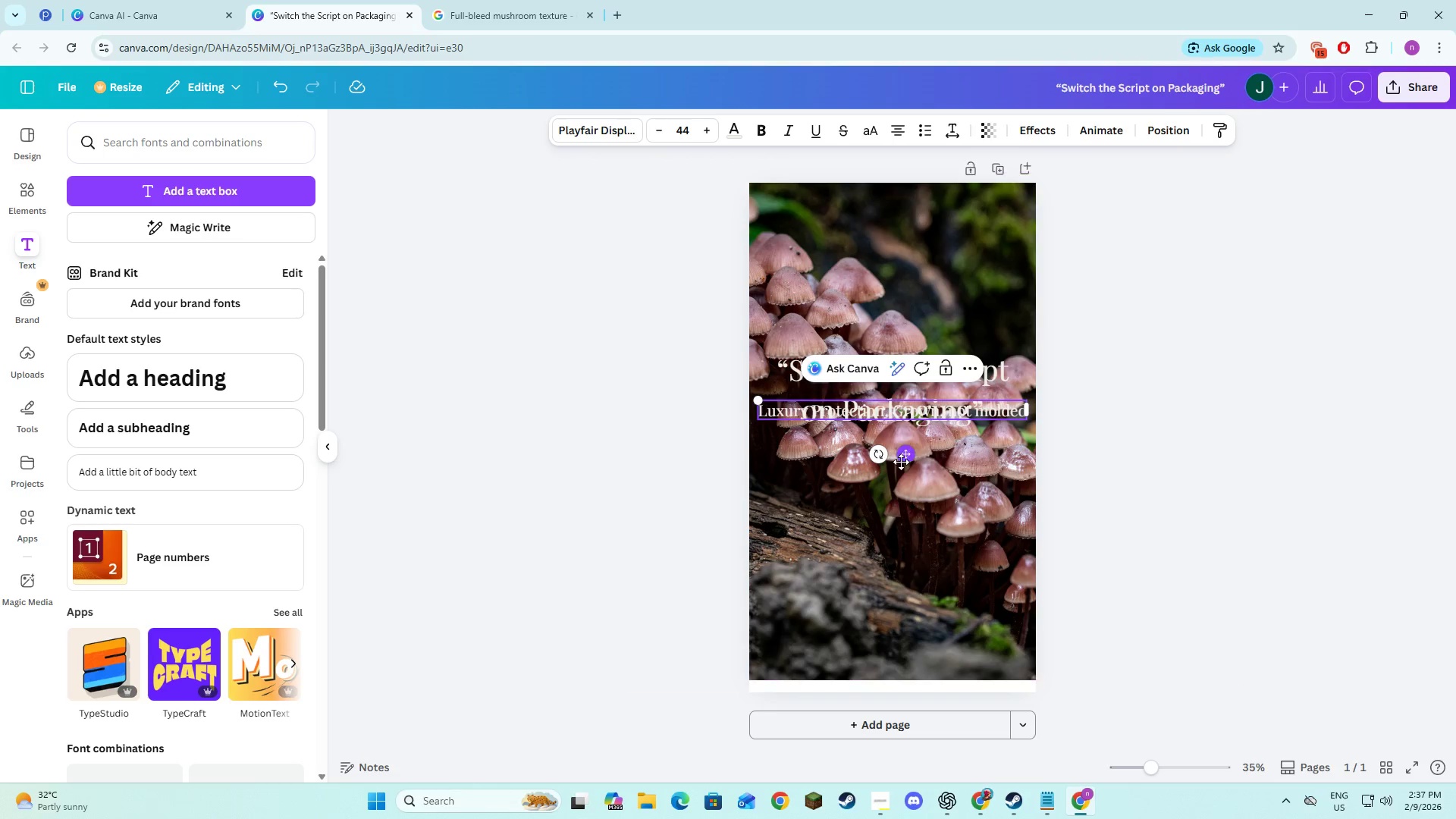 
left_click_drag(start_coordinate=[905, 457], to_coordinate=[905, 494])
 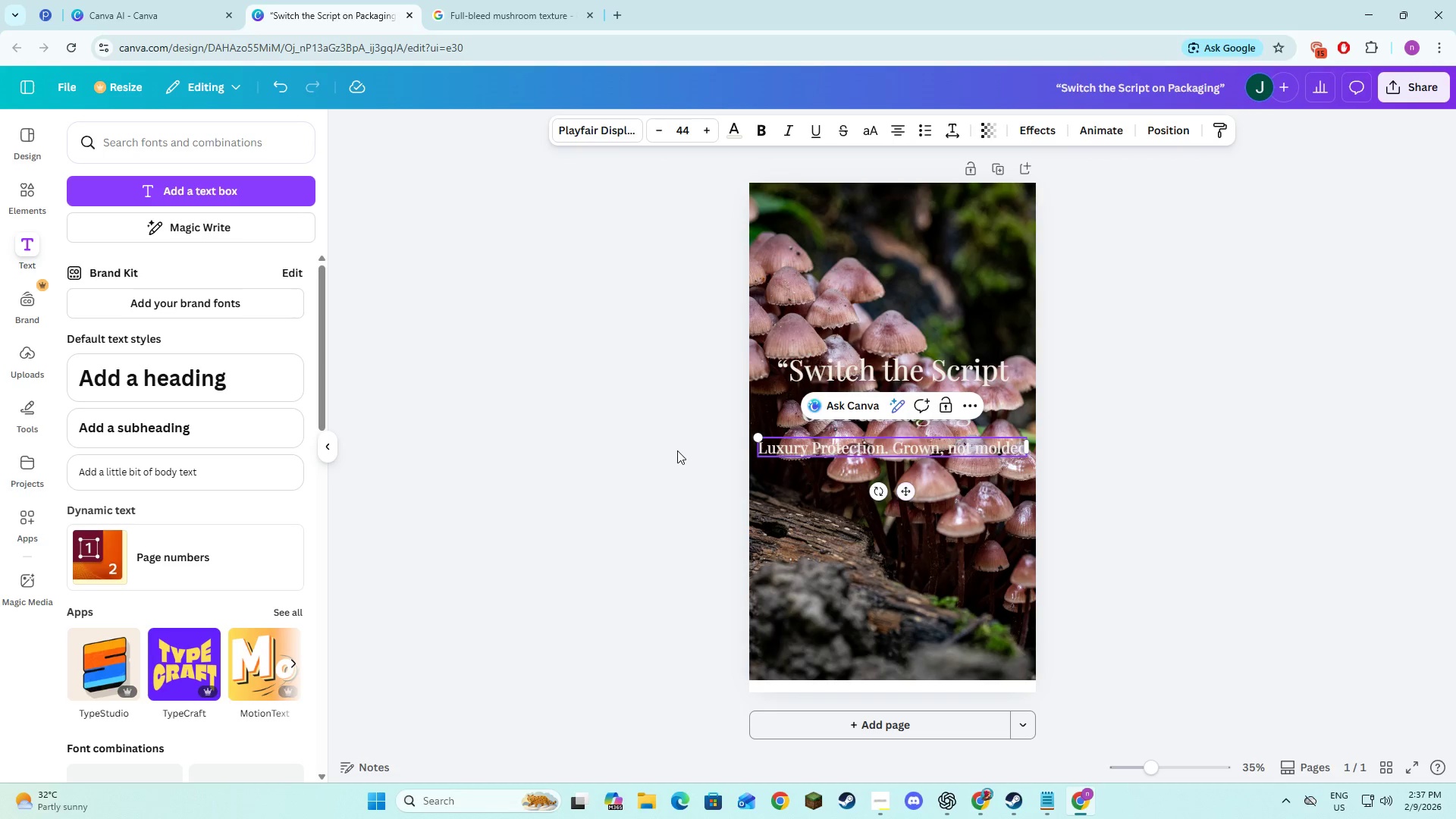 
left_click([677, 450])
 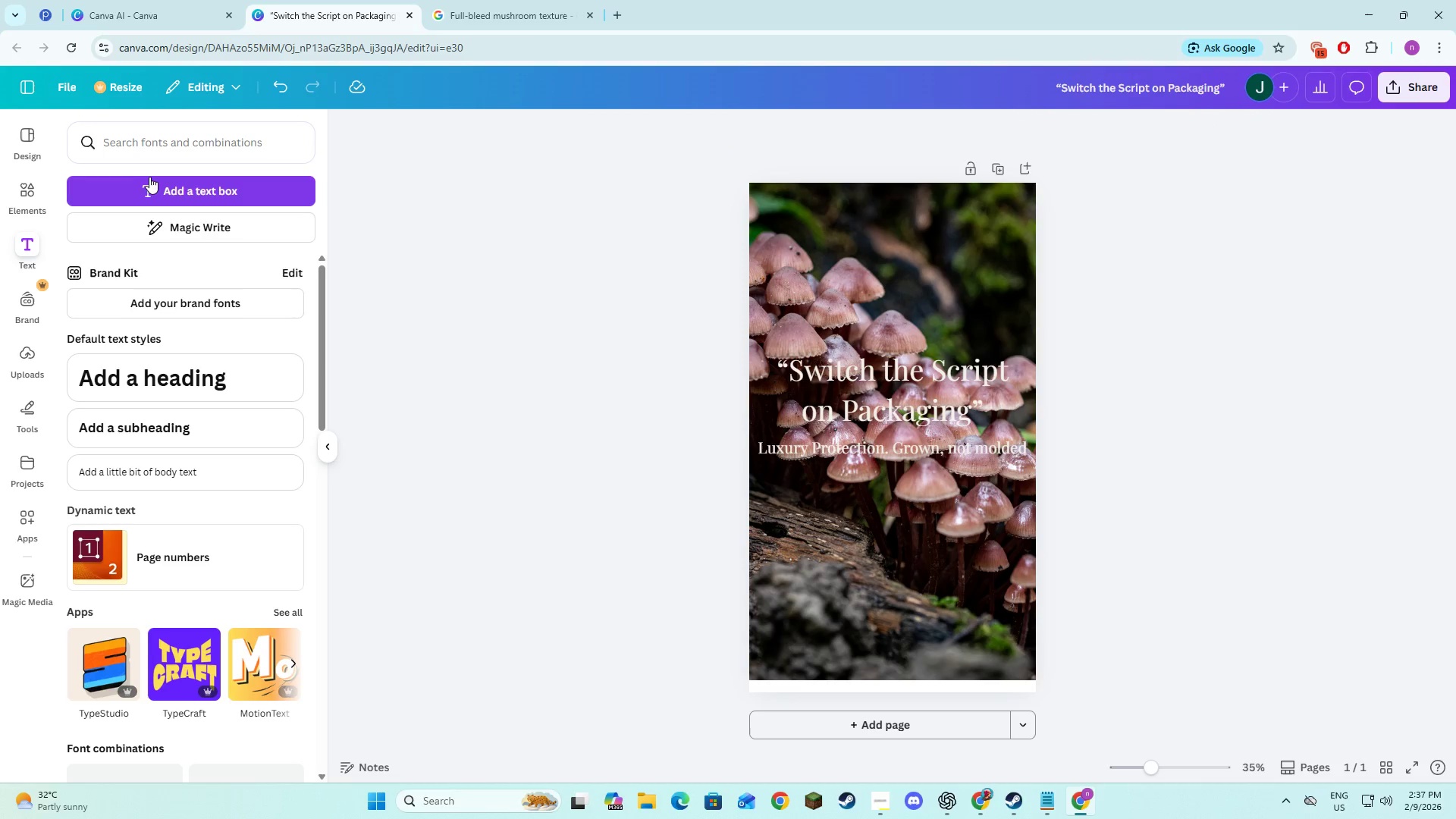 
left_click([24, 190])
 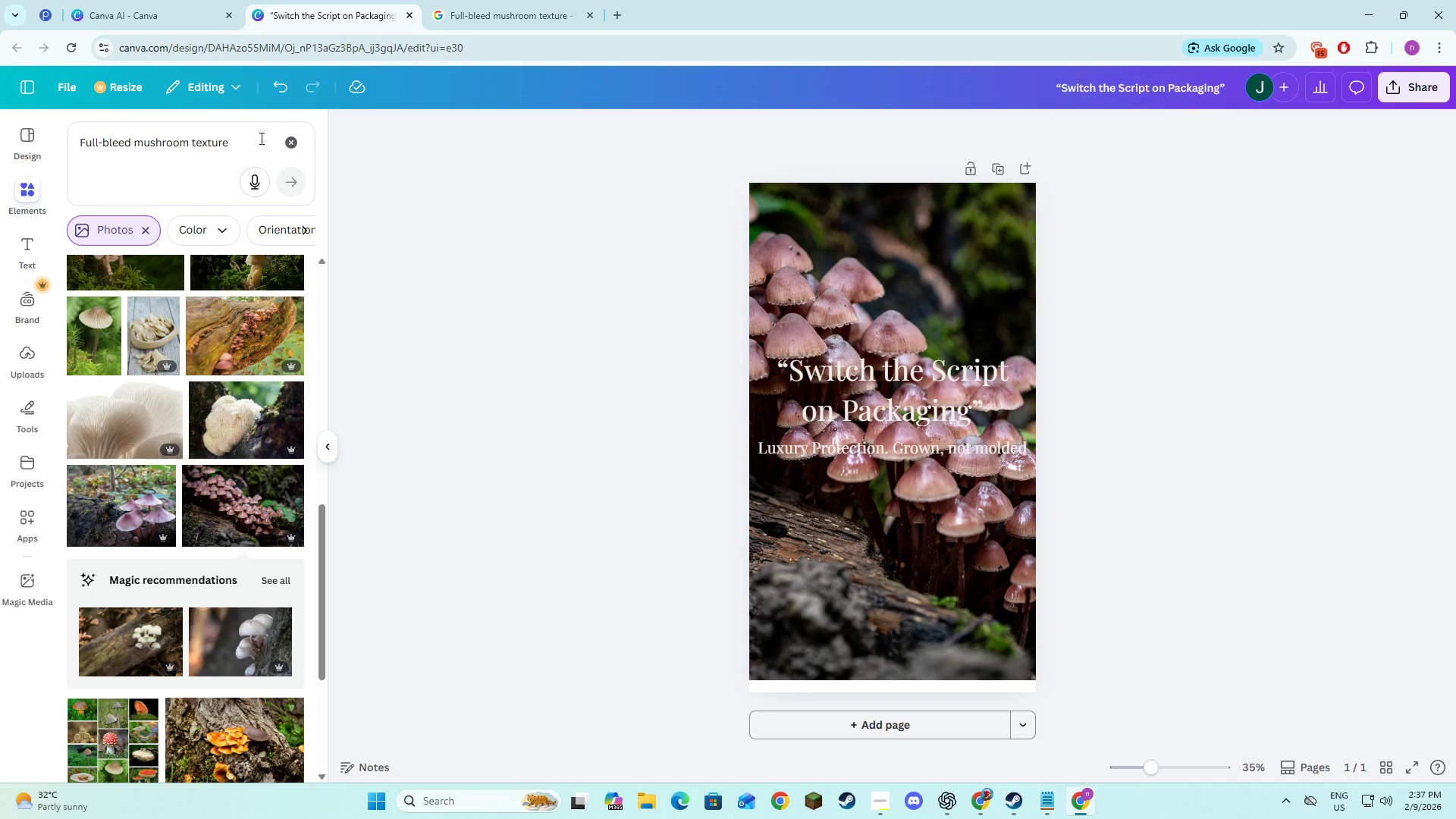 
left_click([286, 139])
 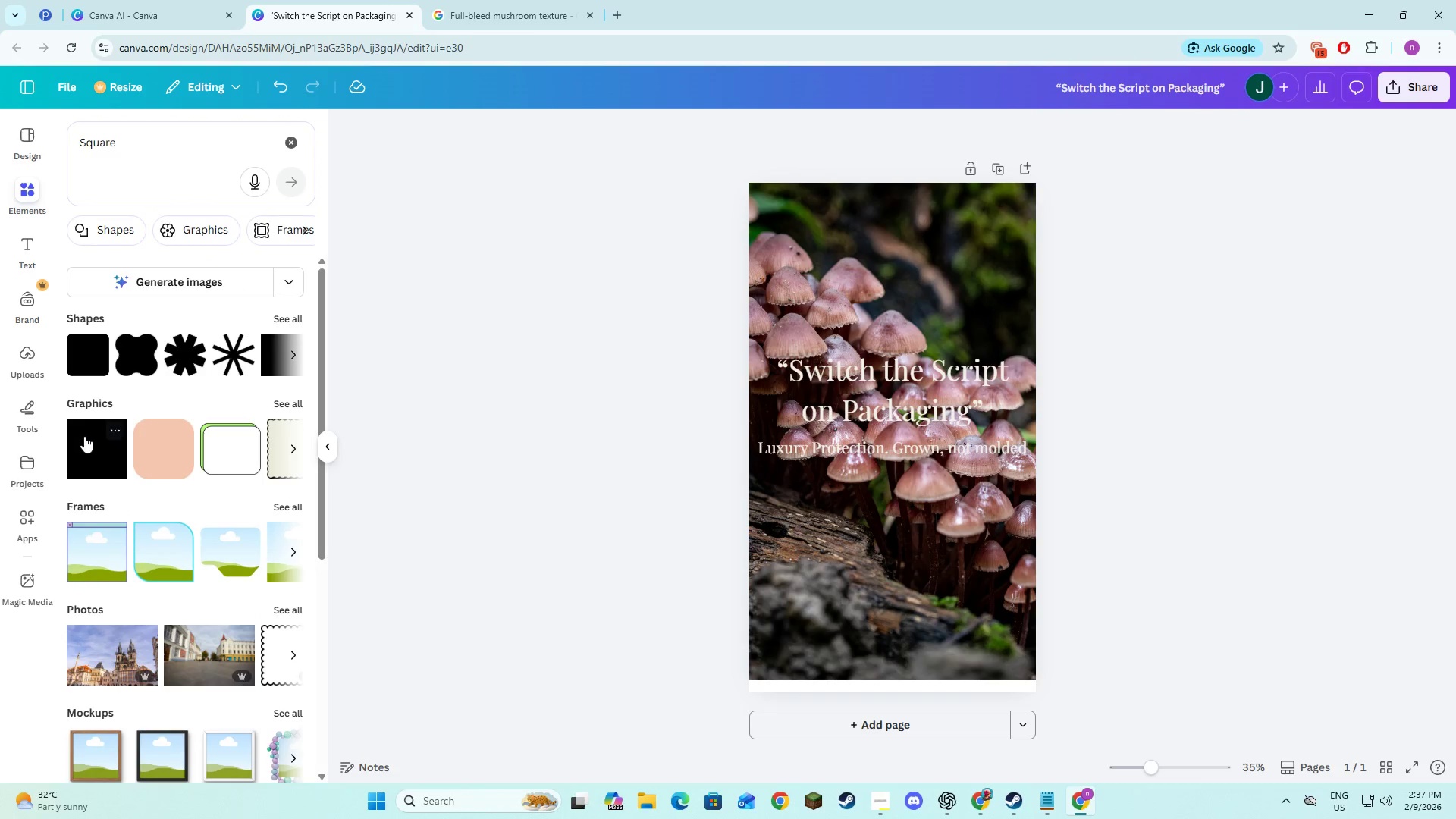 
left_click([270, 360])
 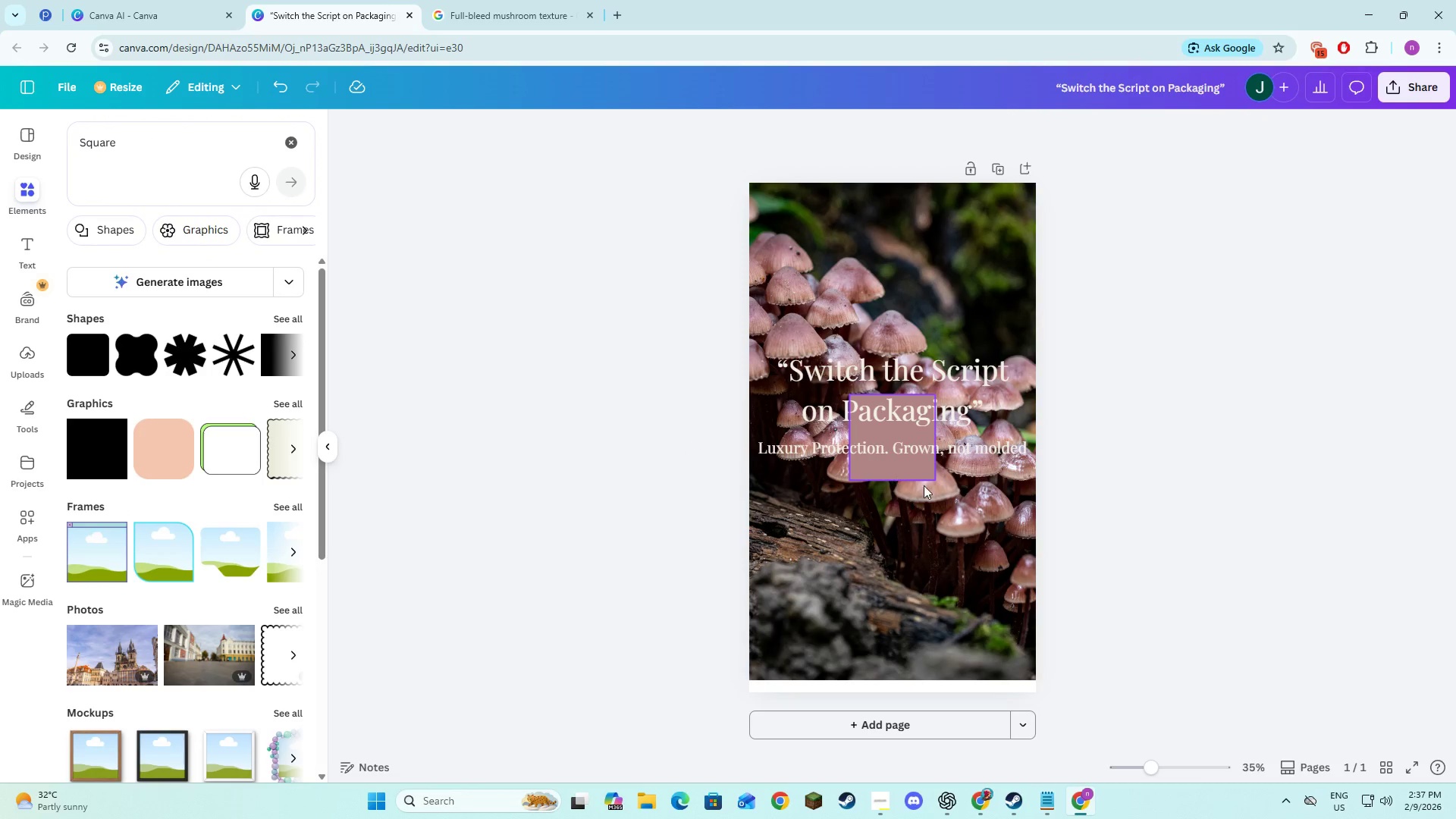 
left_click([902, 471])
 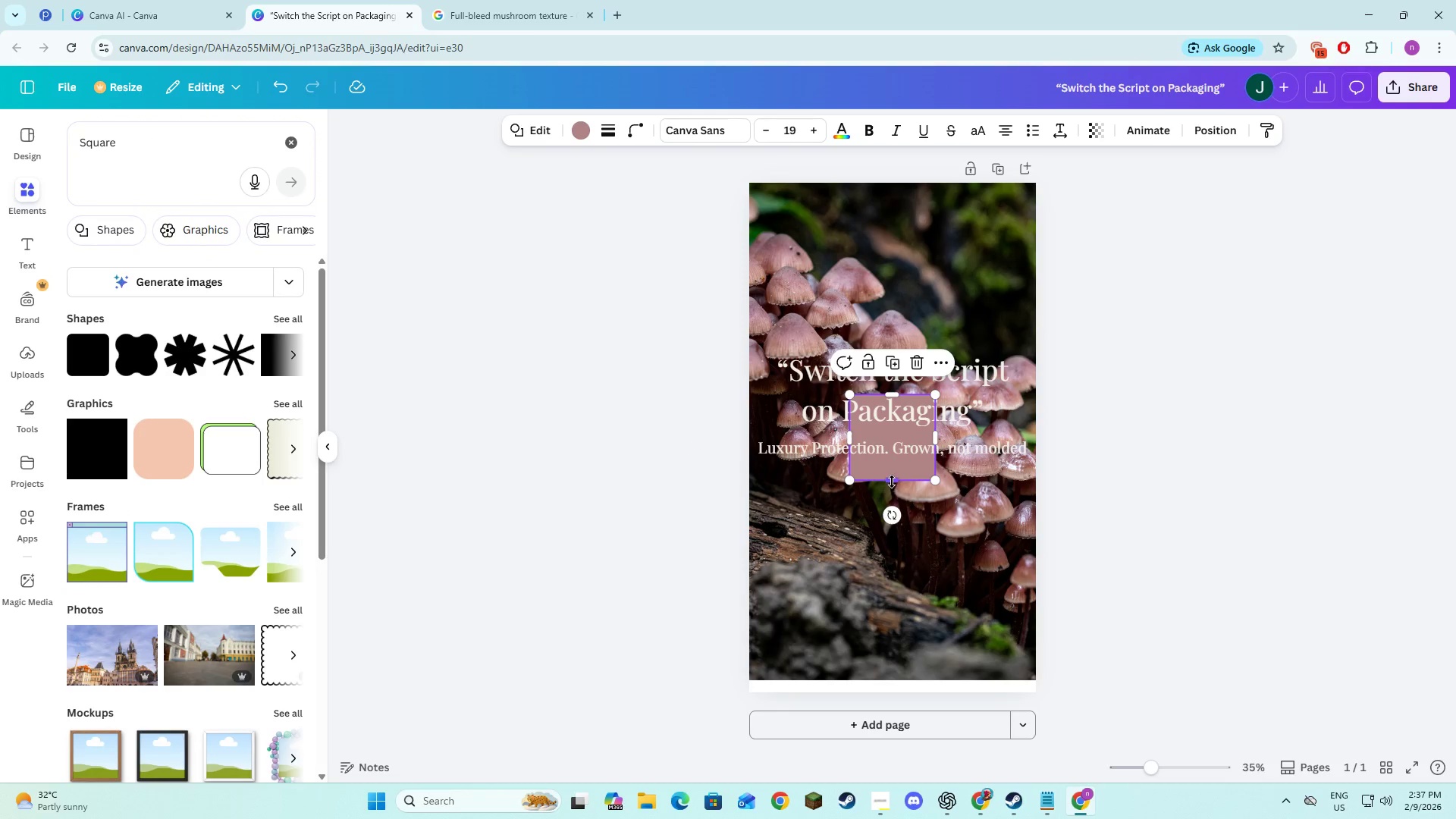 
left_click_drag(start_coordinate=[892, 479], to_coordinate=[887, 403])
 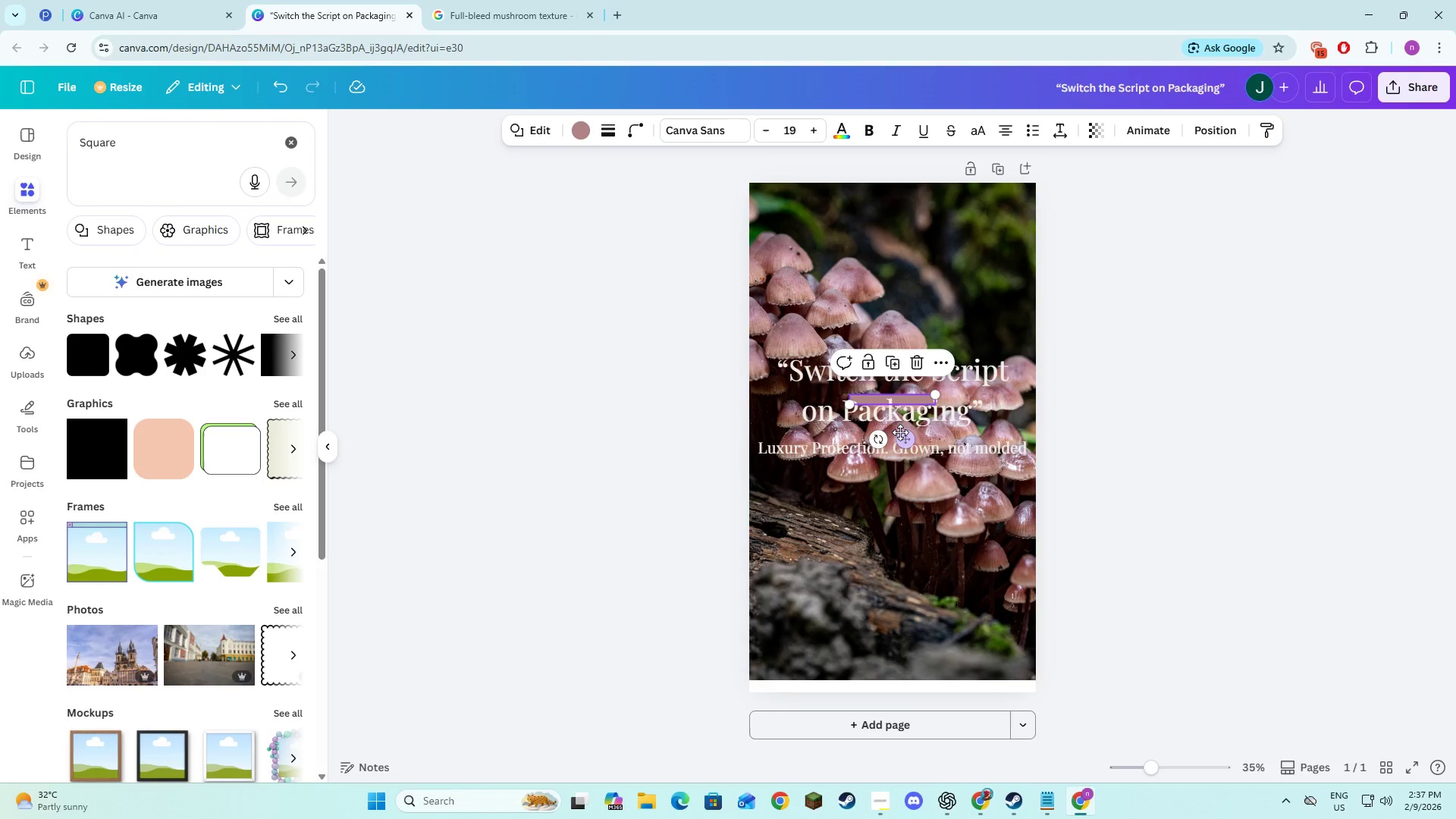 
left_click_drag(start_coordinate=[902, 434], to_coordinate=[858, 464])
 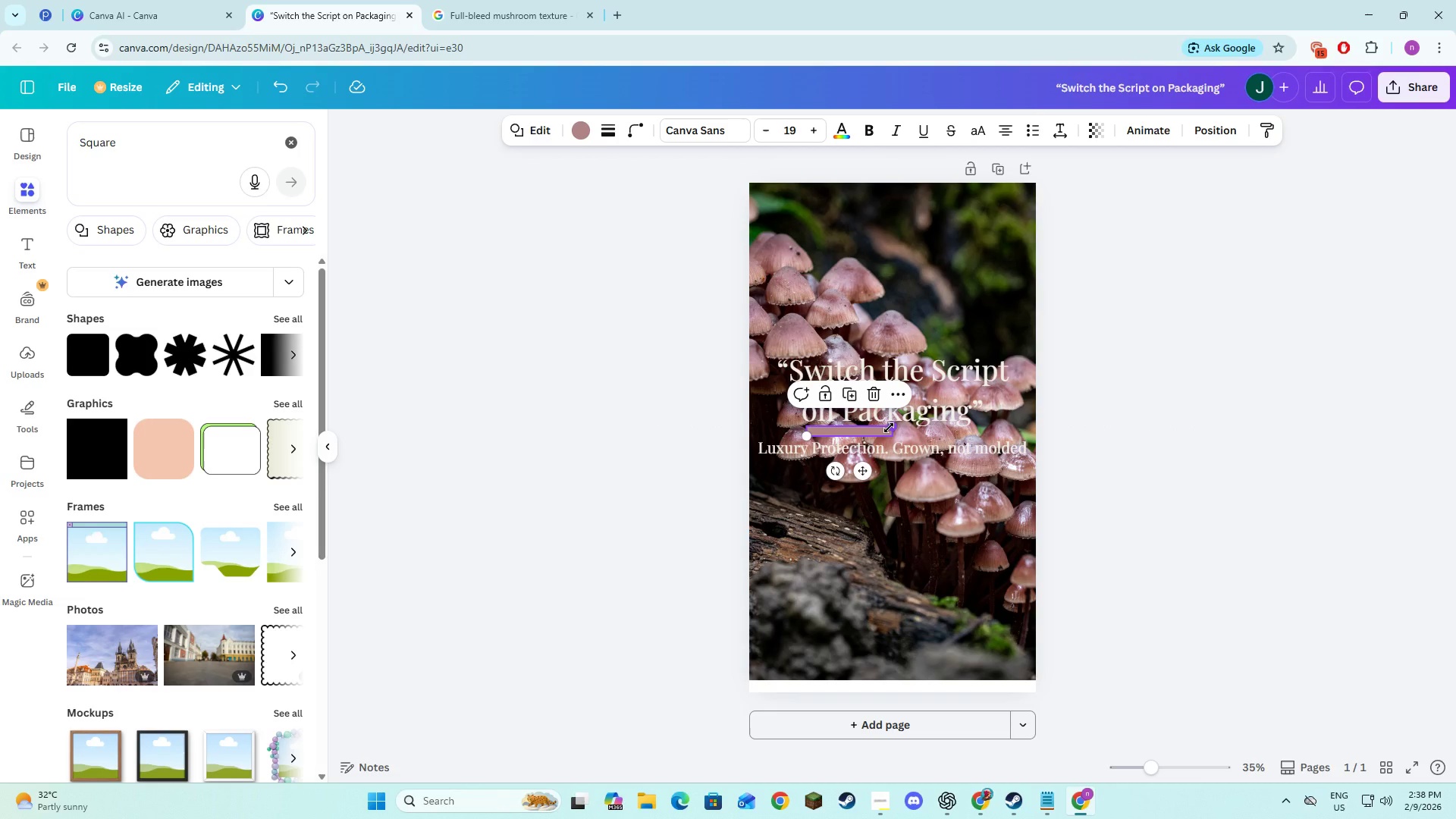 
left_click_drag(start_coordinate=[889, 428], to_coordinate=[976, 434])
 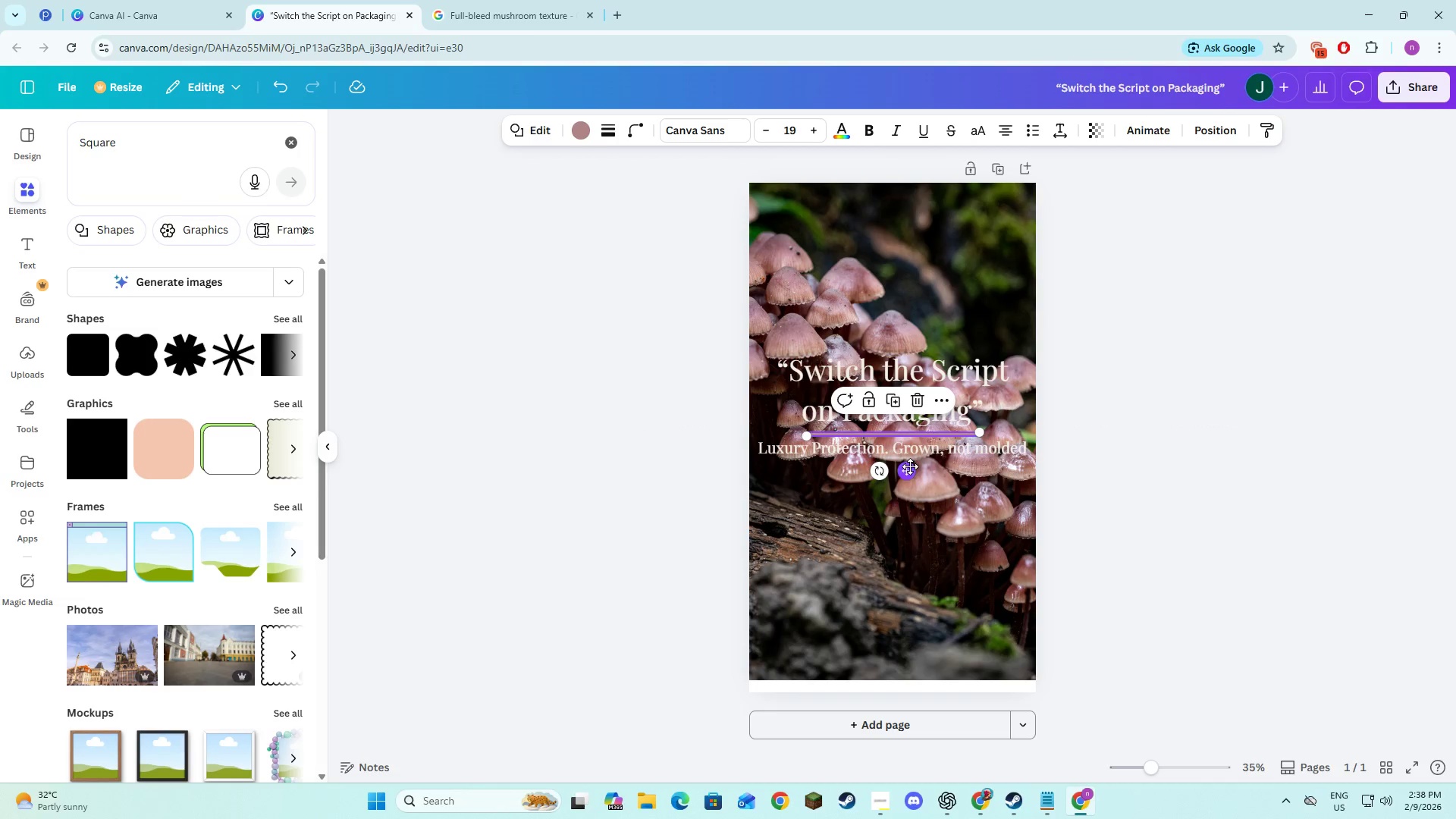 
left_click_drag(start_coordinate=[910, 466], to_coordinate=[910, 460])
 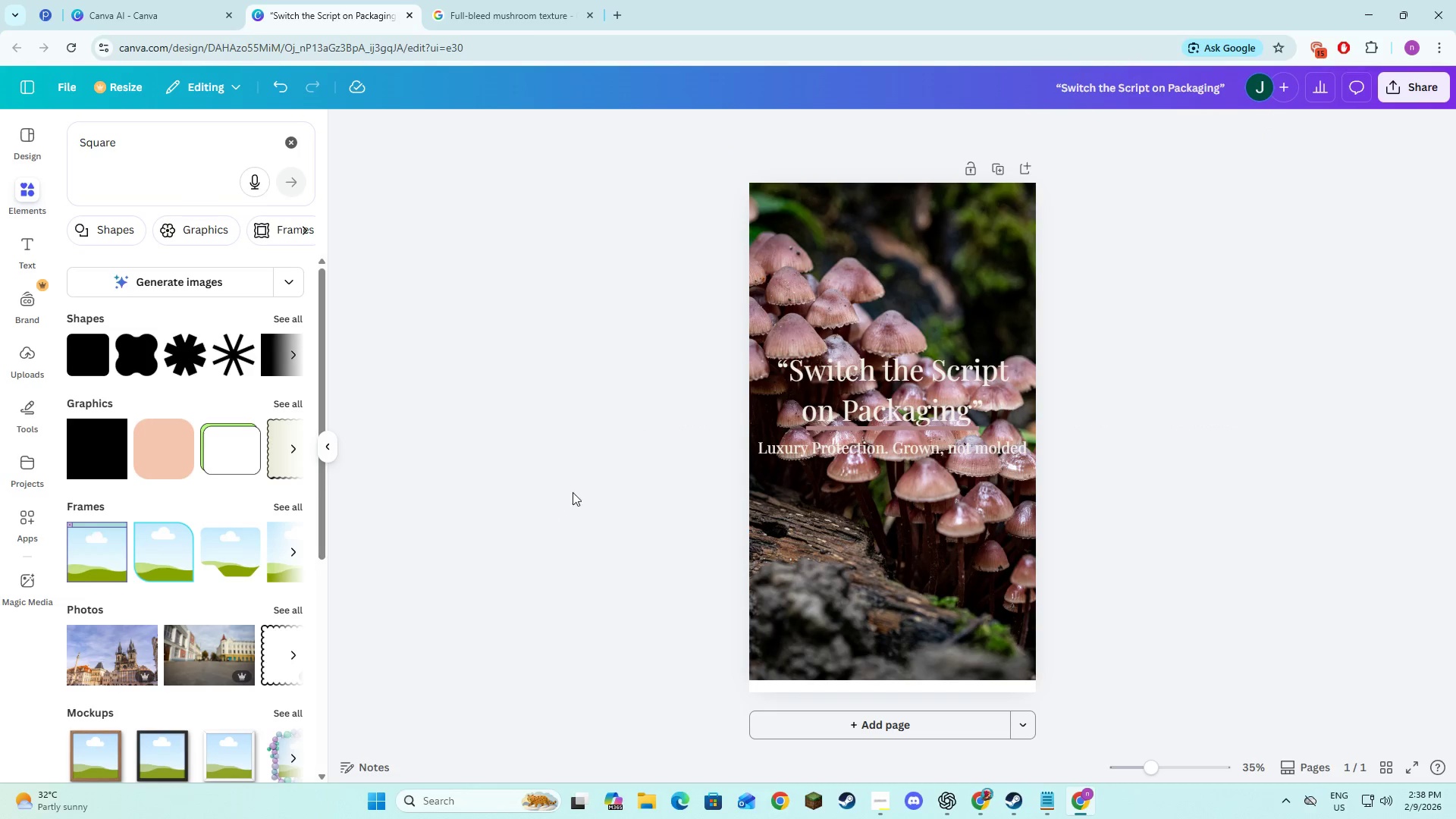 
key(Alt+AltLeft)
 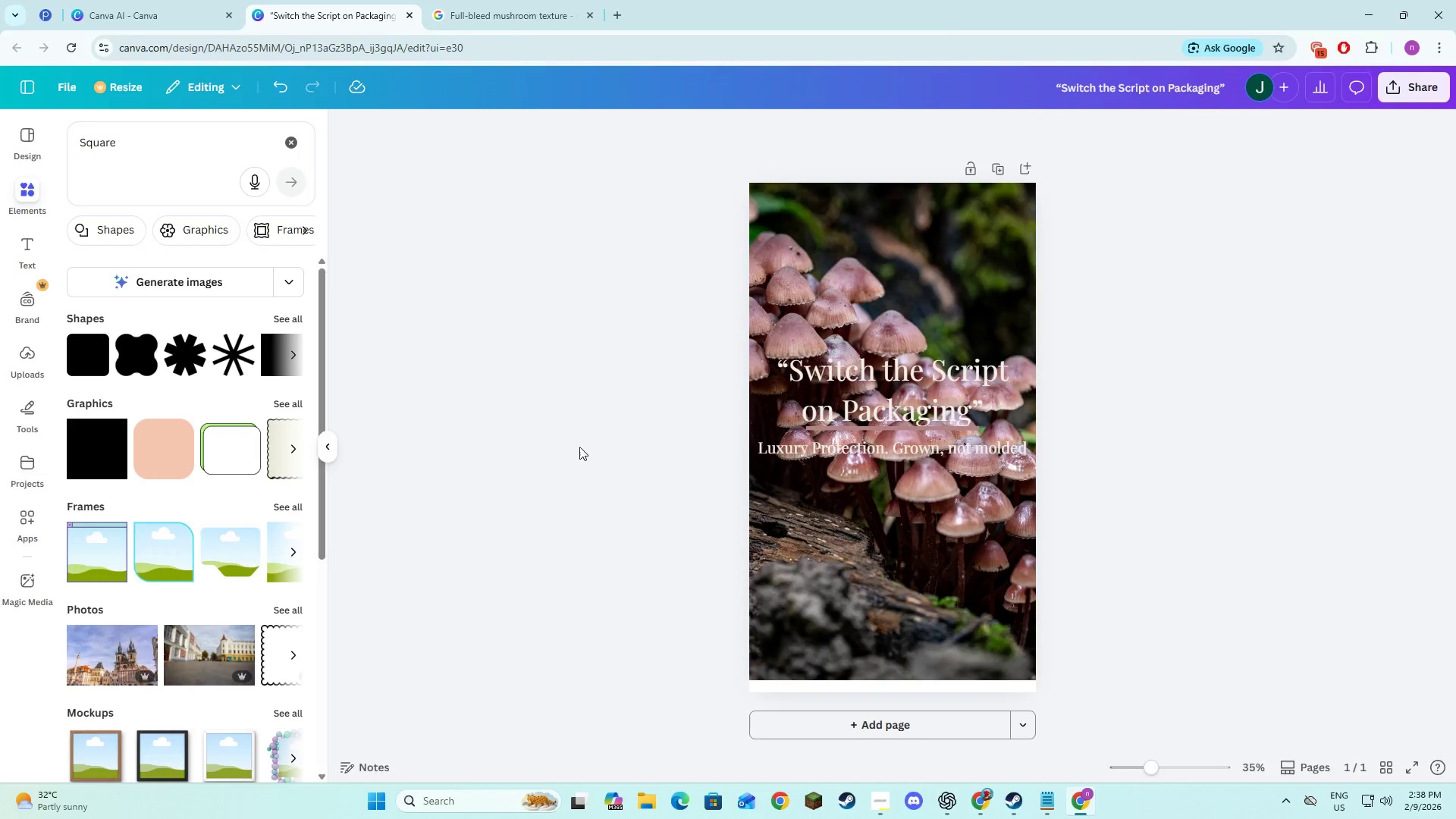 
key(Alt+Tab)
 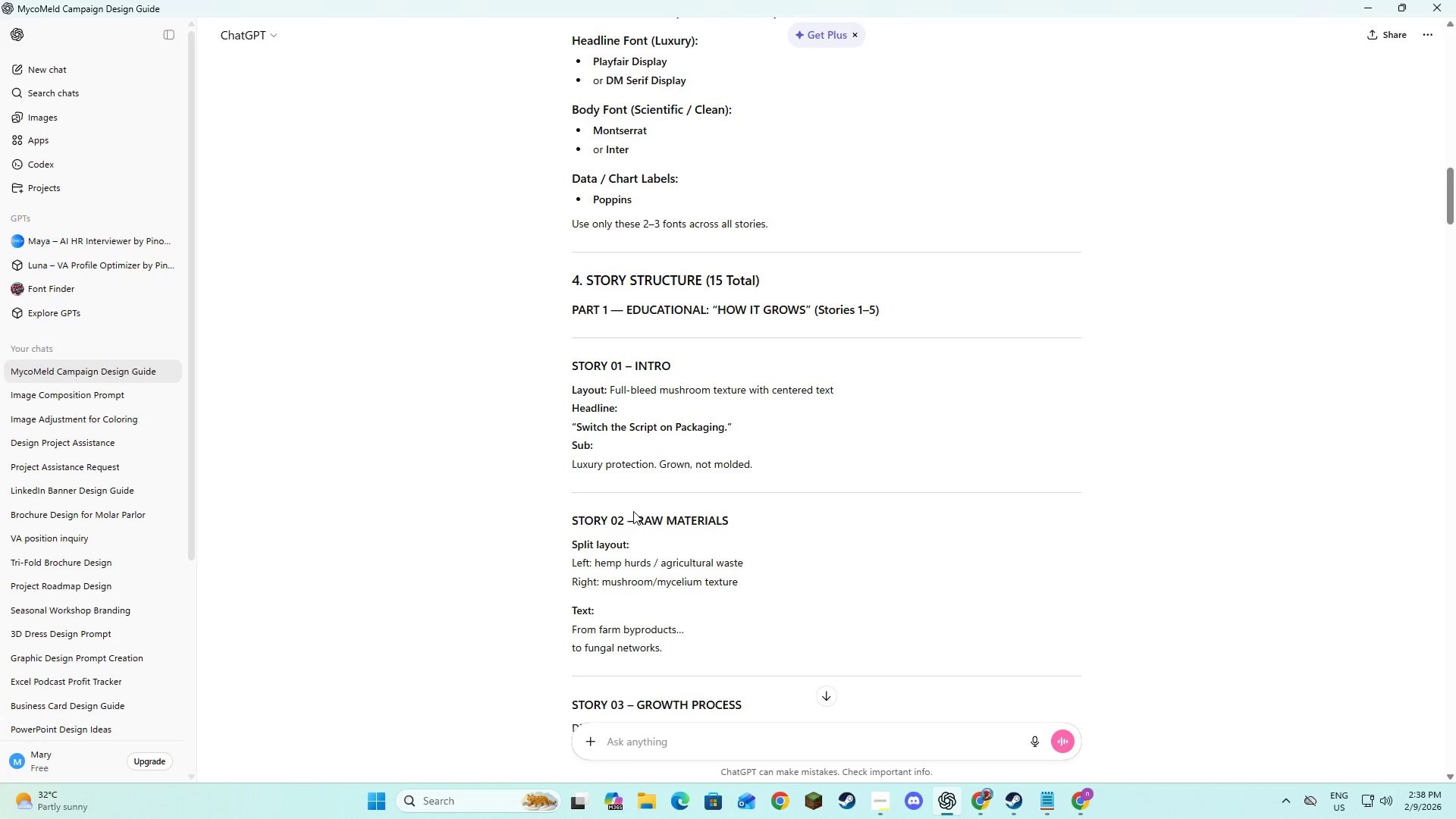 
key(Alt+Tab)
 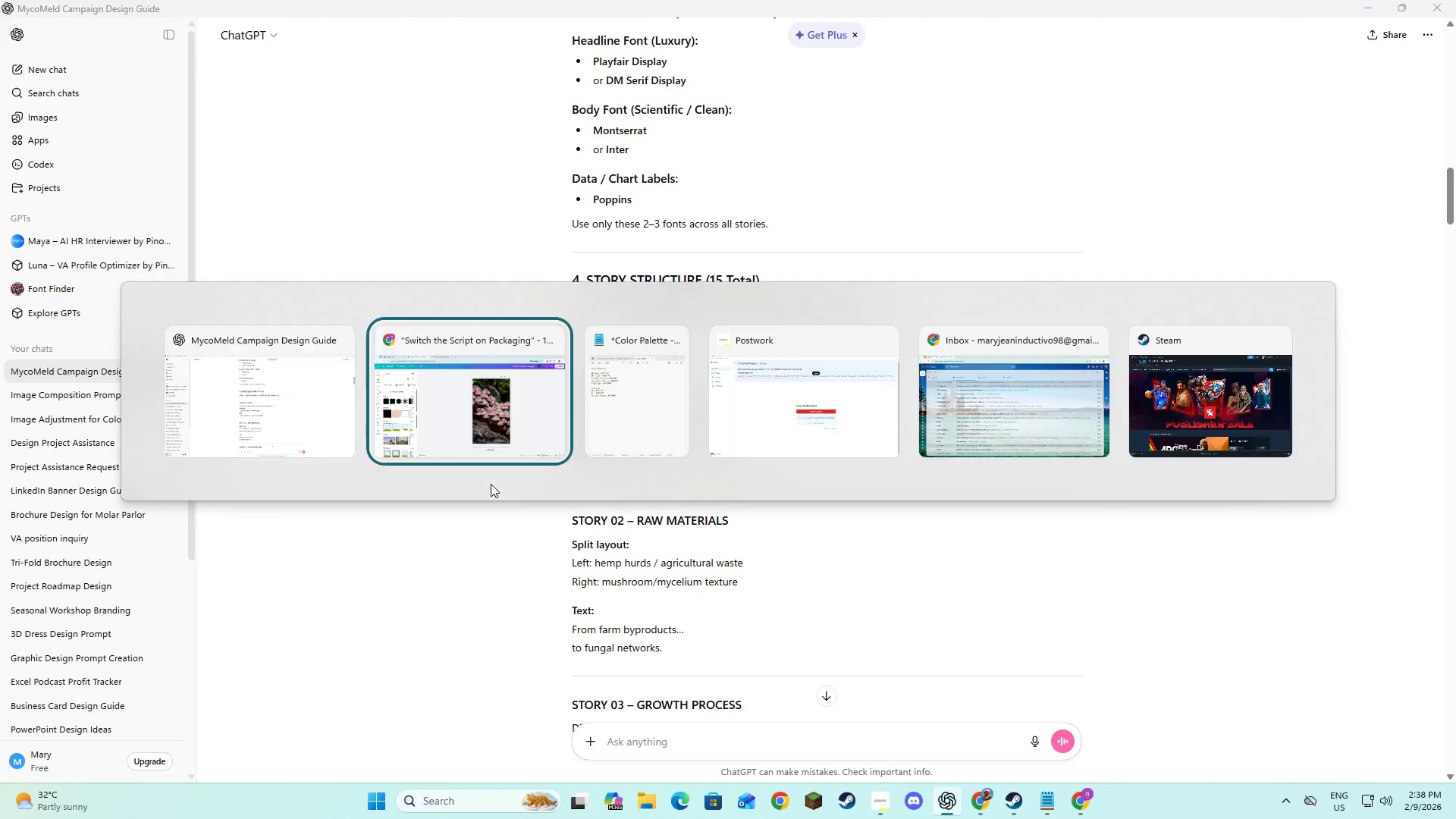 
key(Alt+Tab)
 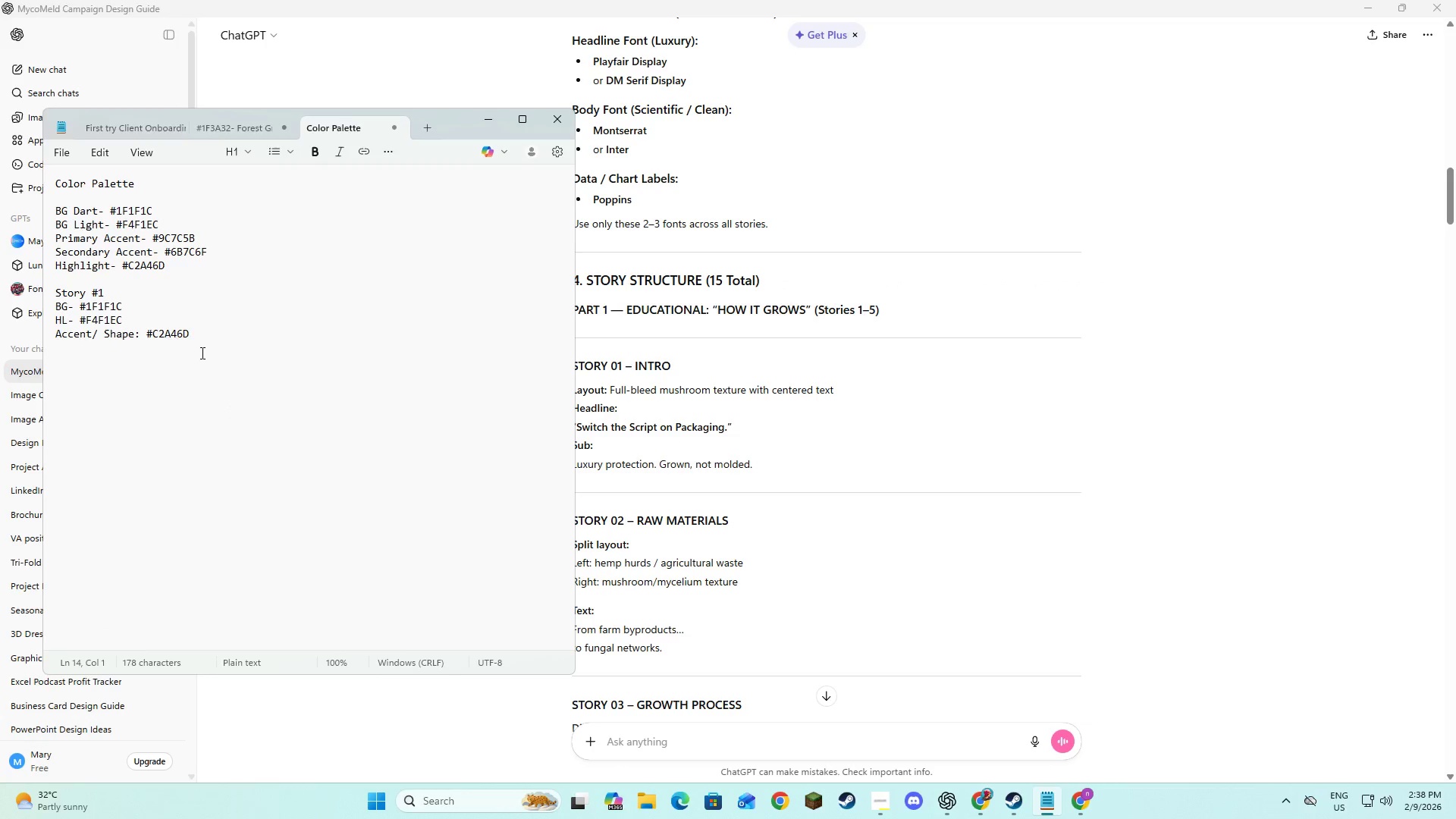 
key(Alt+Tab)
 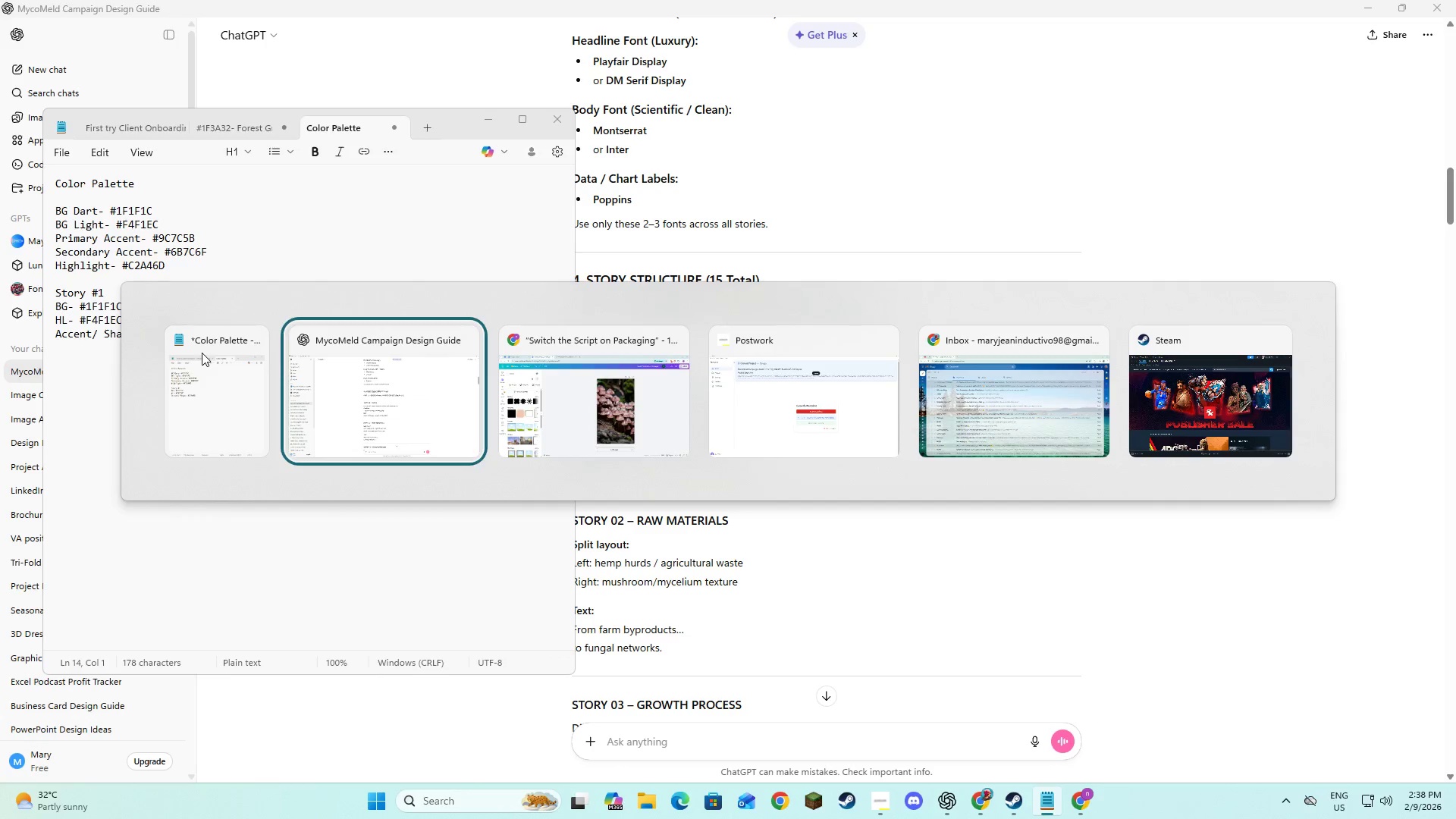 
key(Alt+Tab)
 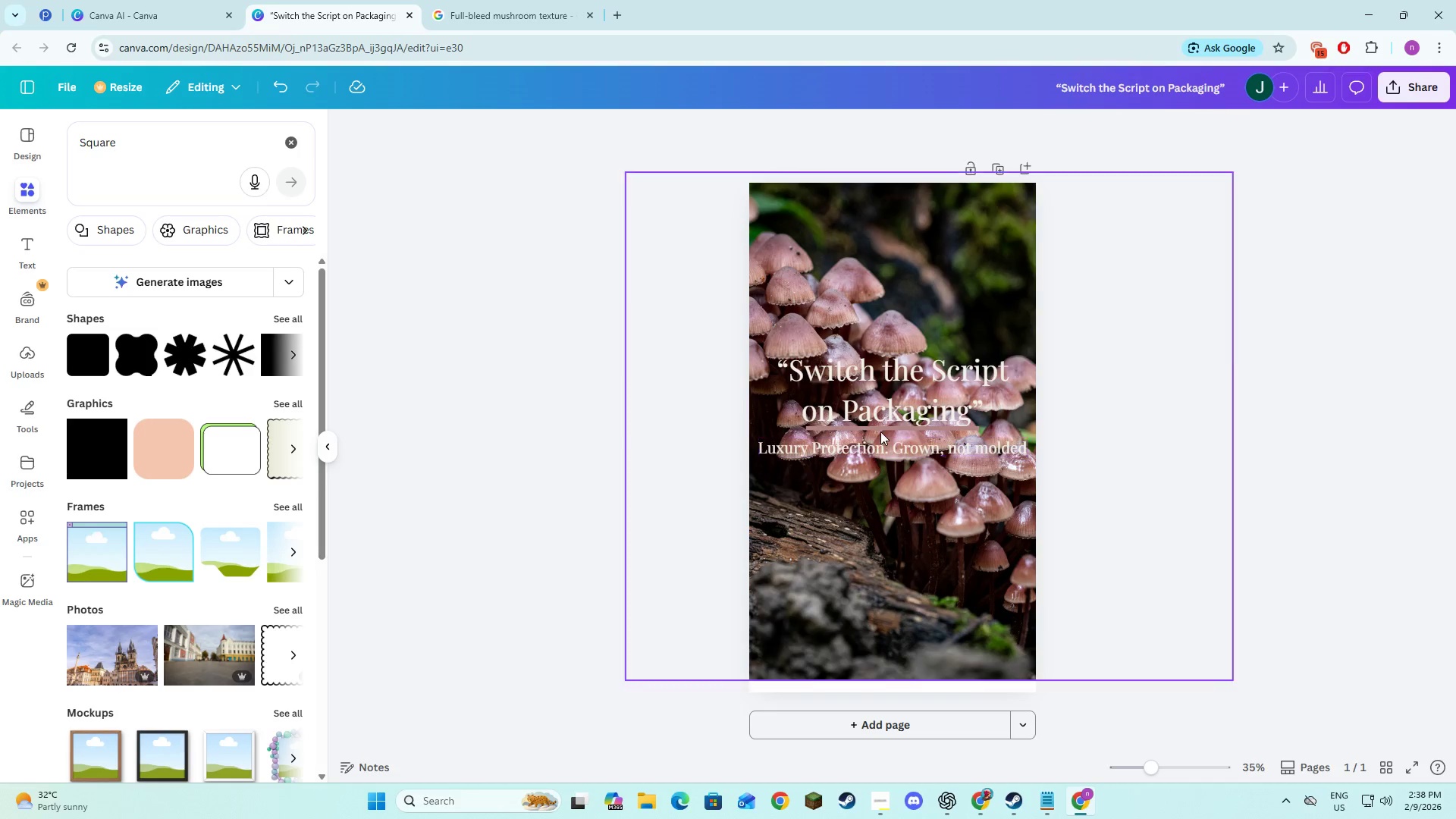 
double_click([880, 429])
 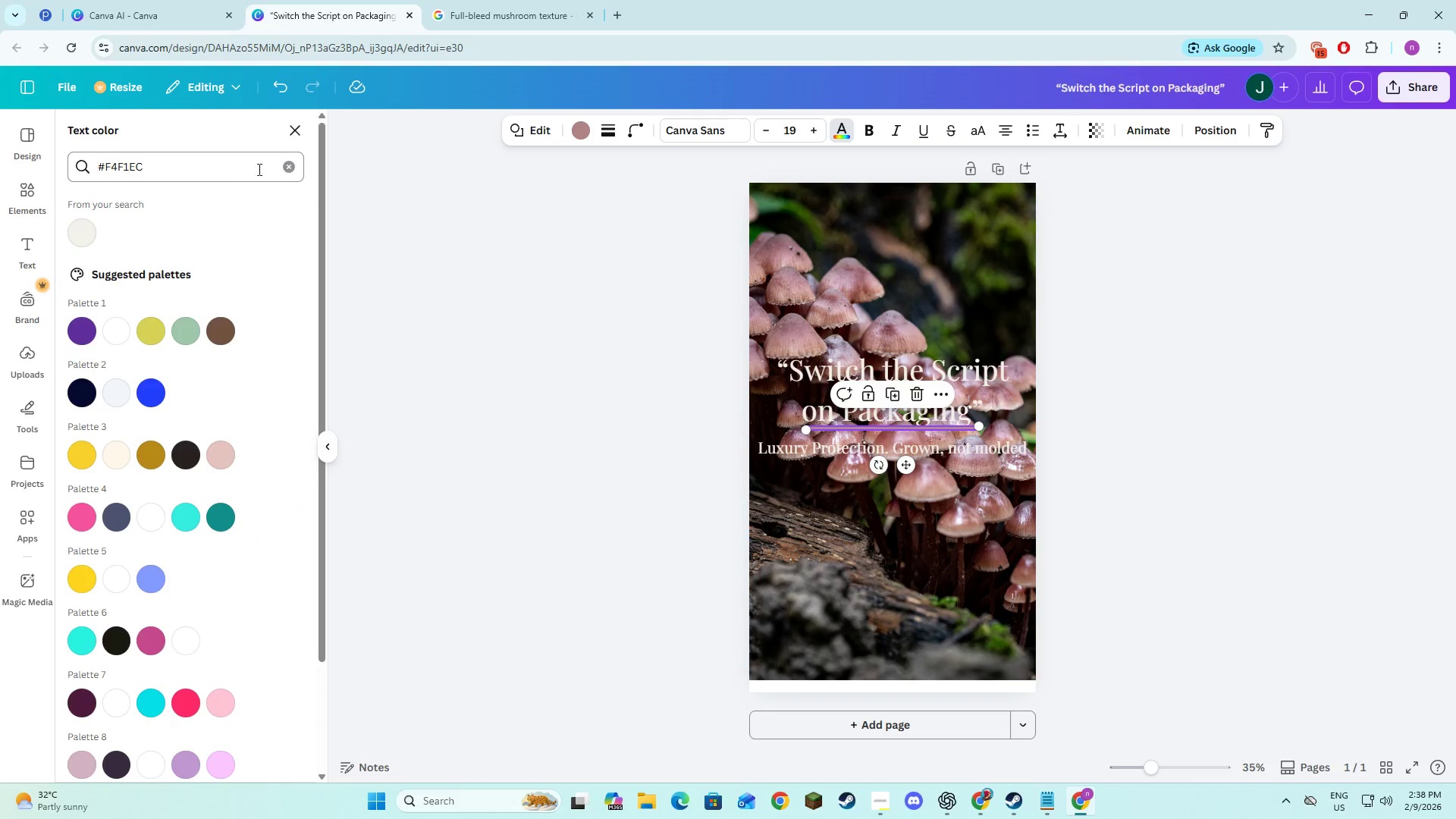 
double_click([217, 169])
 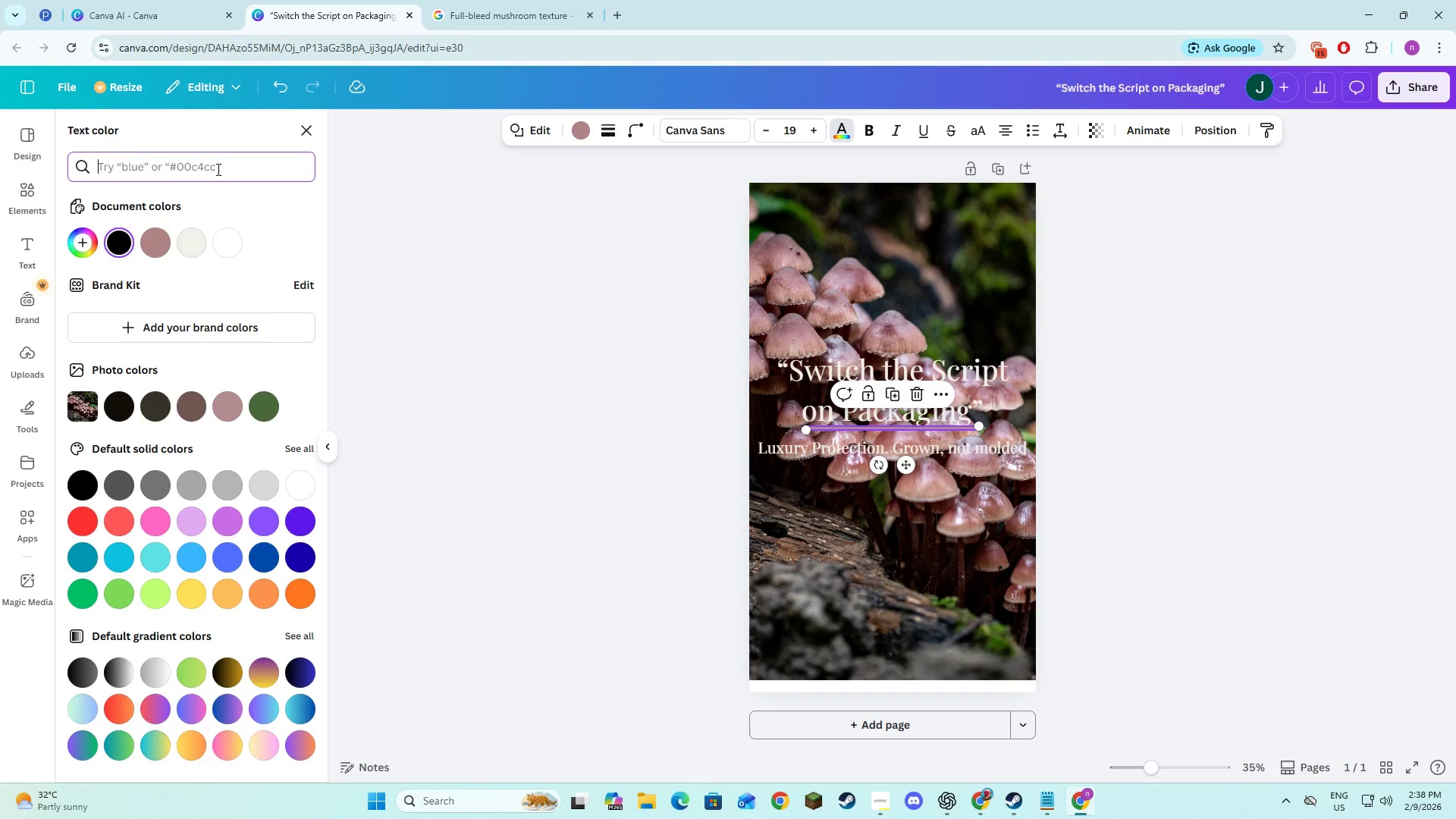 
key(Meta+V)
 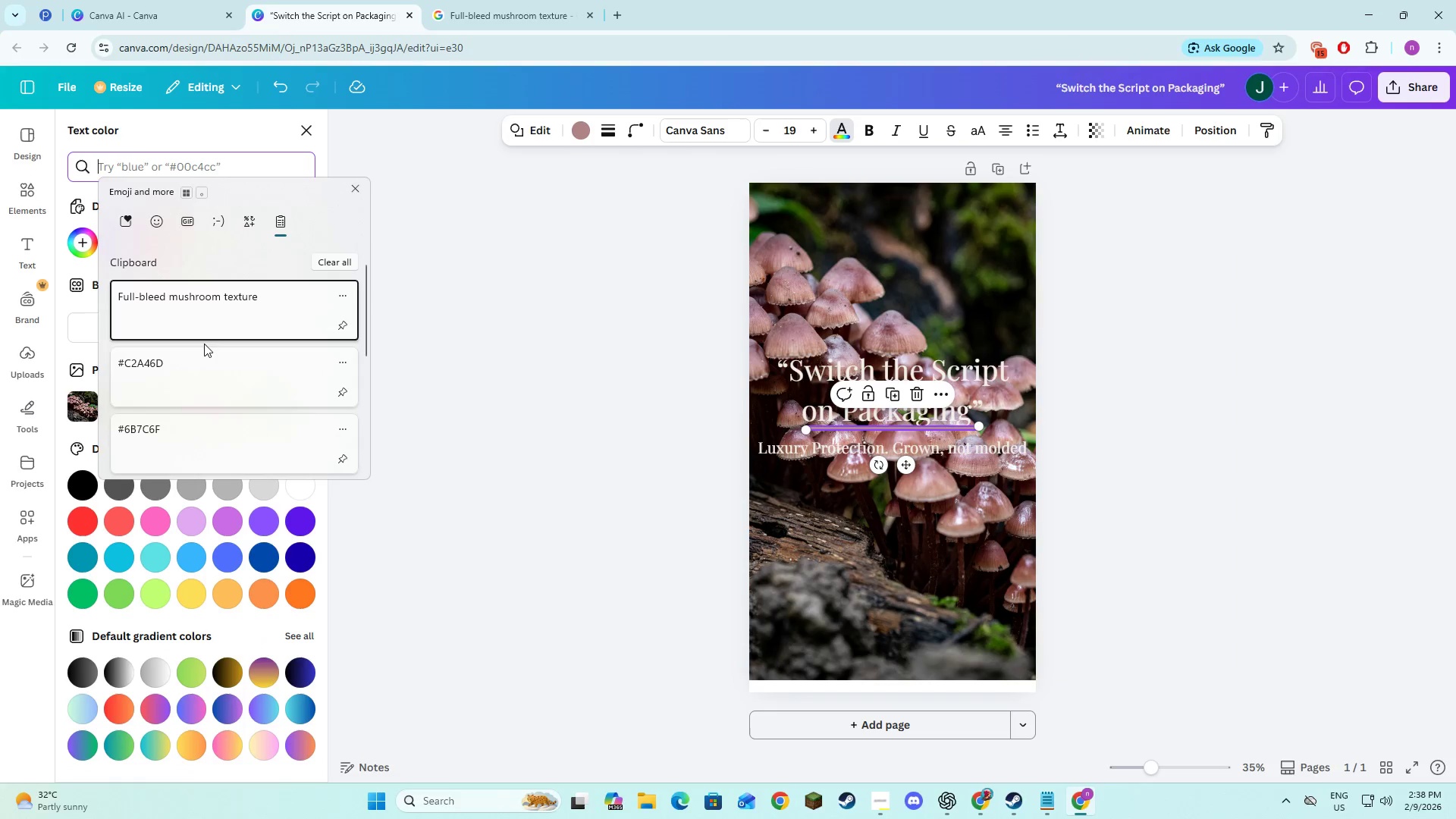 
left_click([198, 366])
 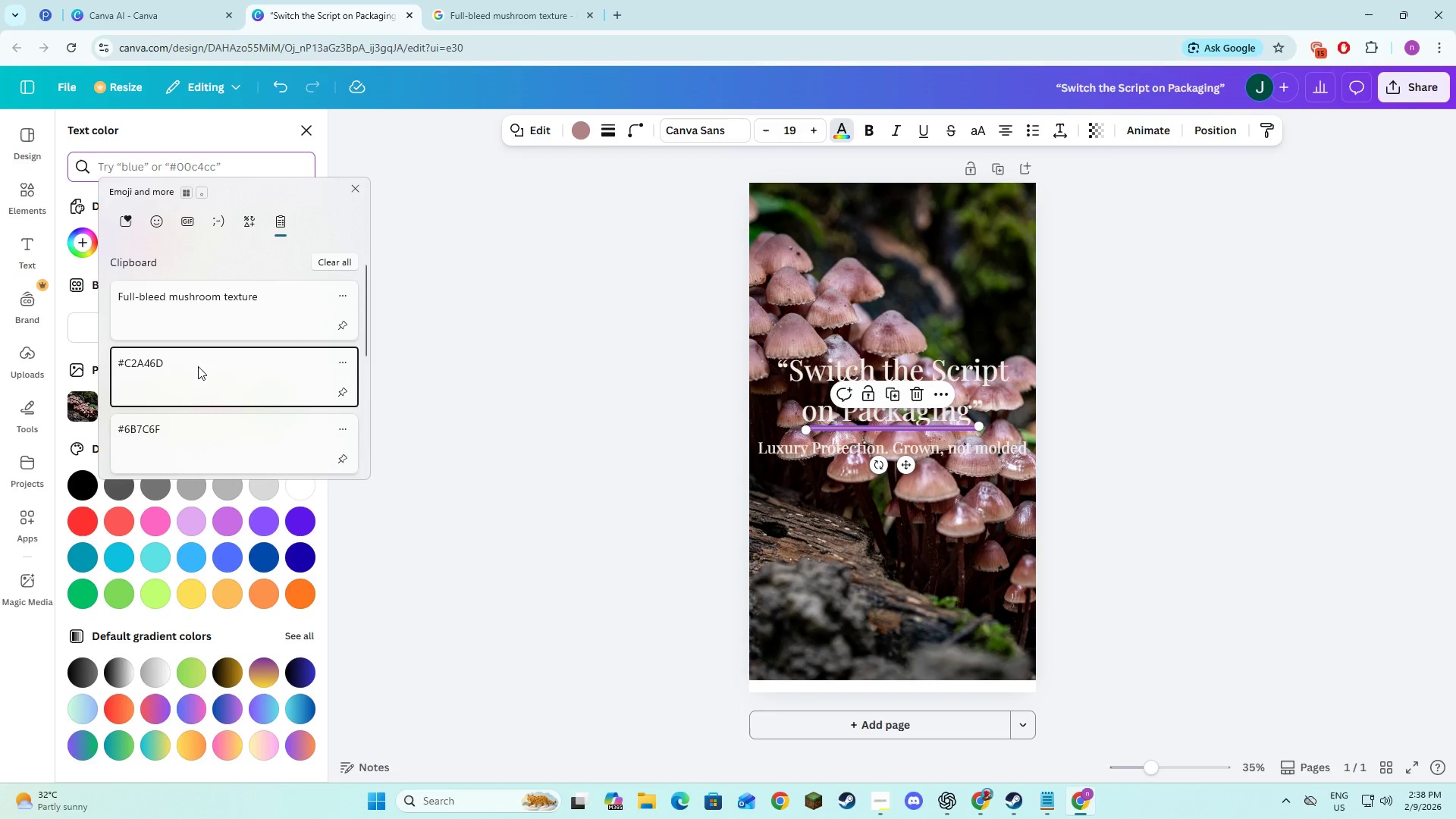 
key(Control+ControlLeft)
 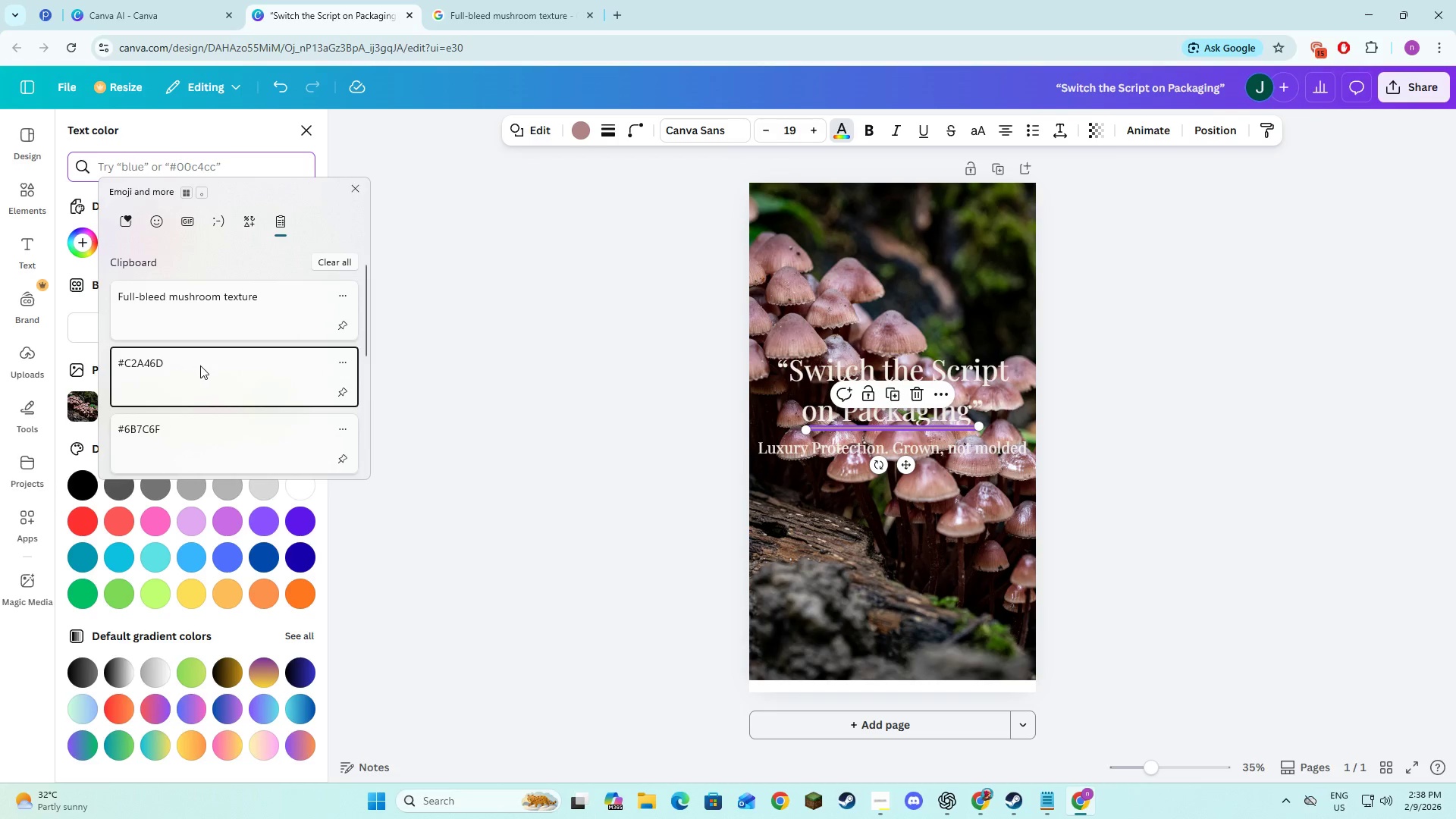 
key(Control+V)
 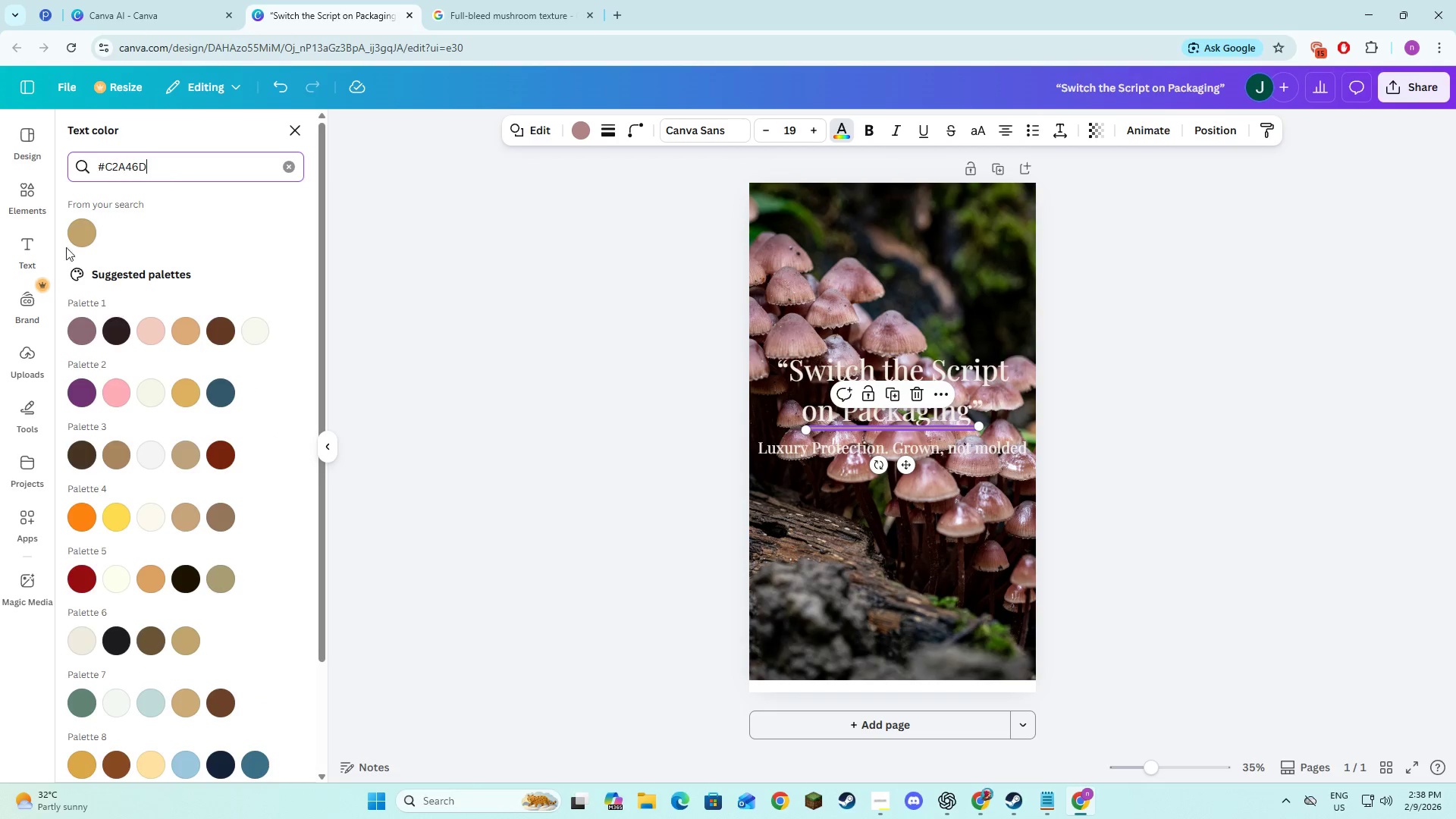 
left_click([89, 232])
 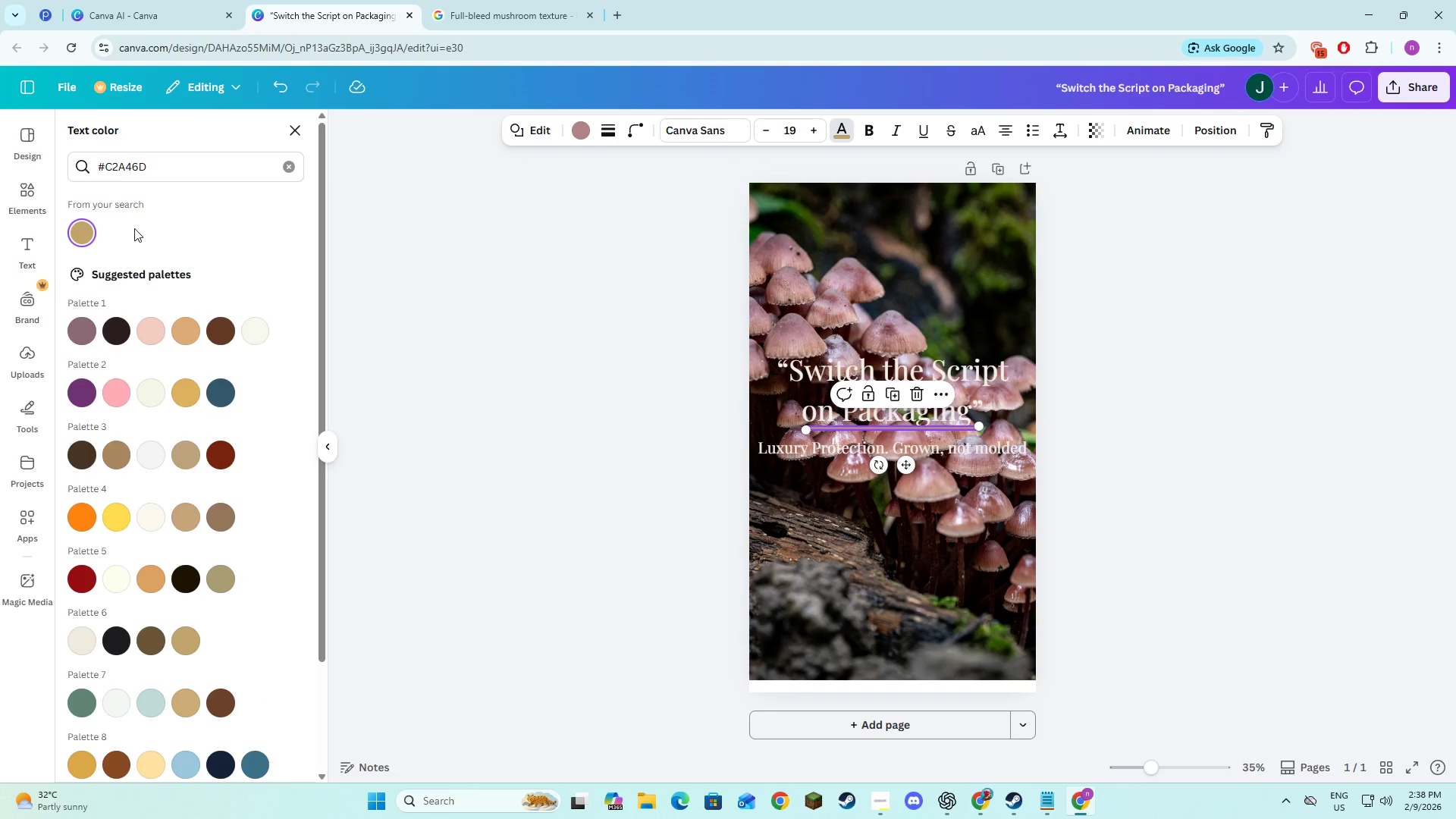 
left_click([81, 233])
 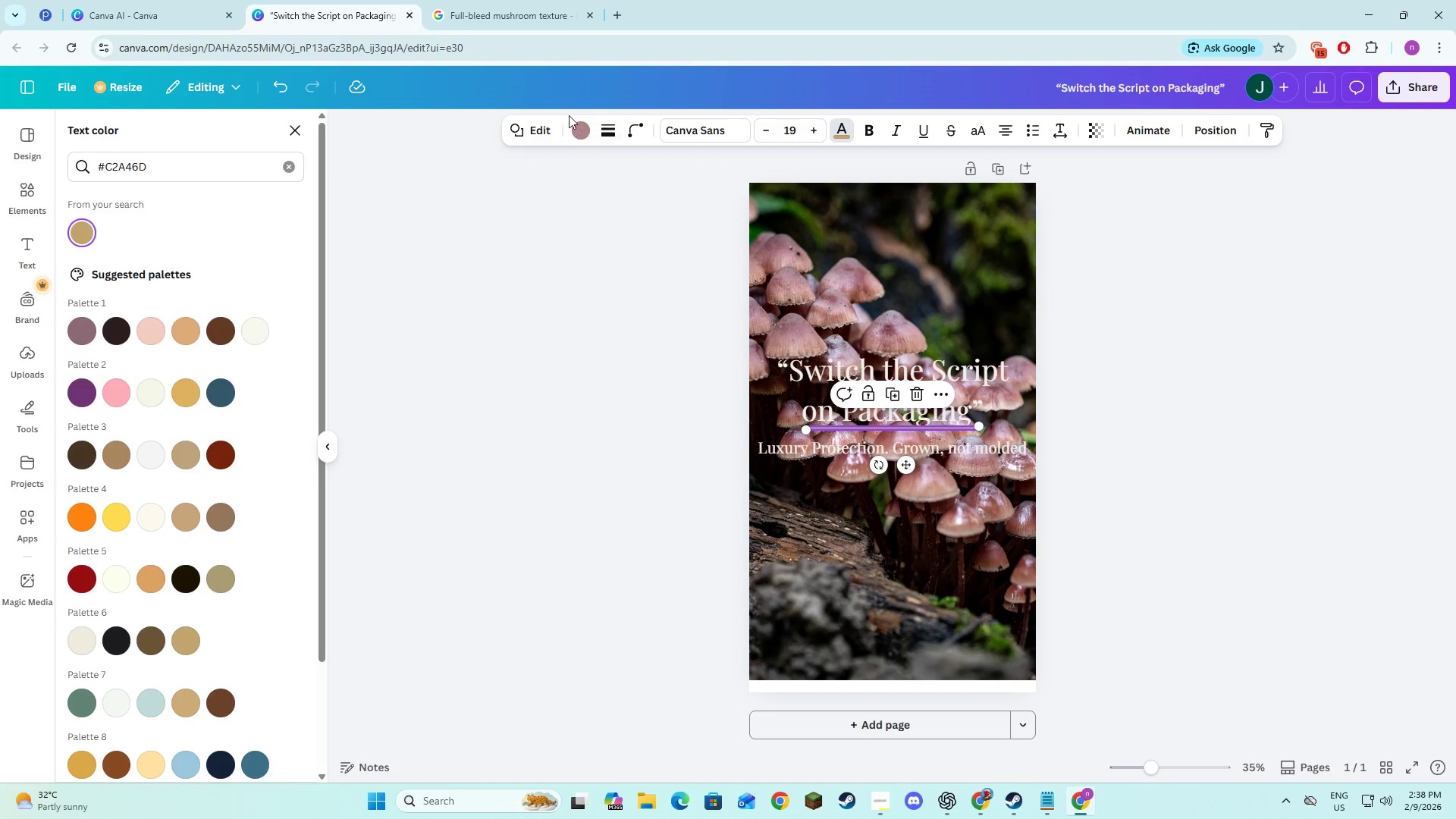 
left_click([588, 126])
 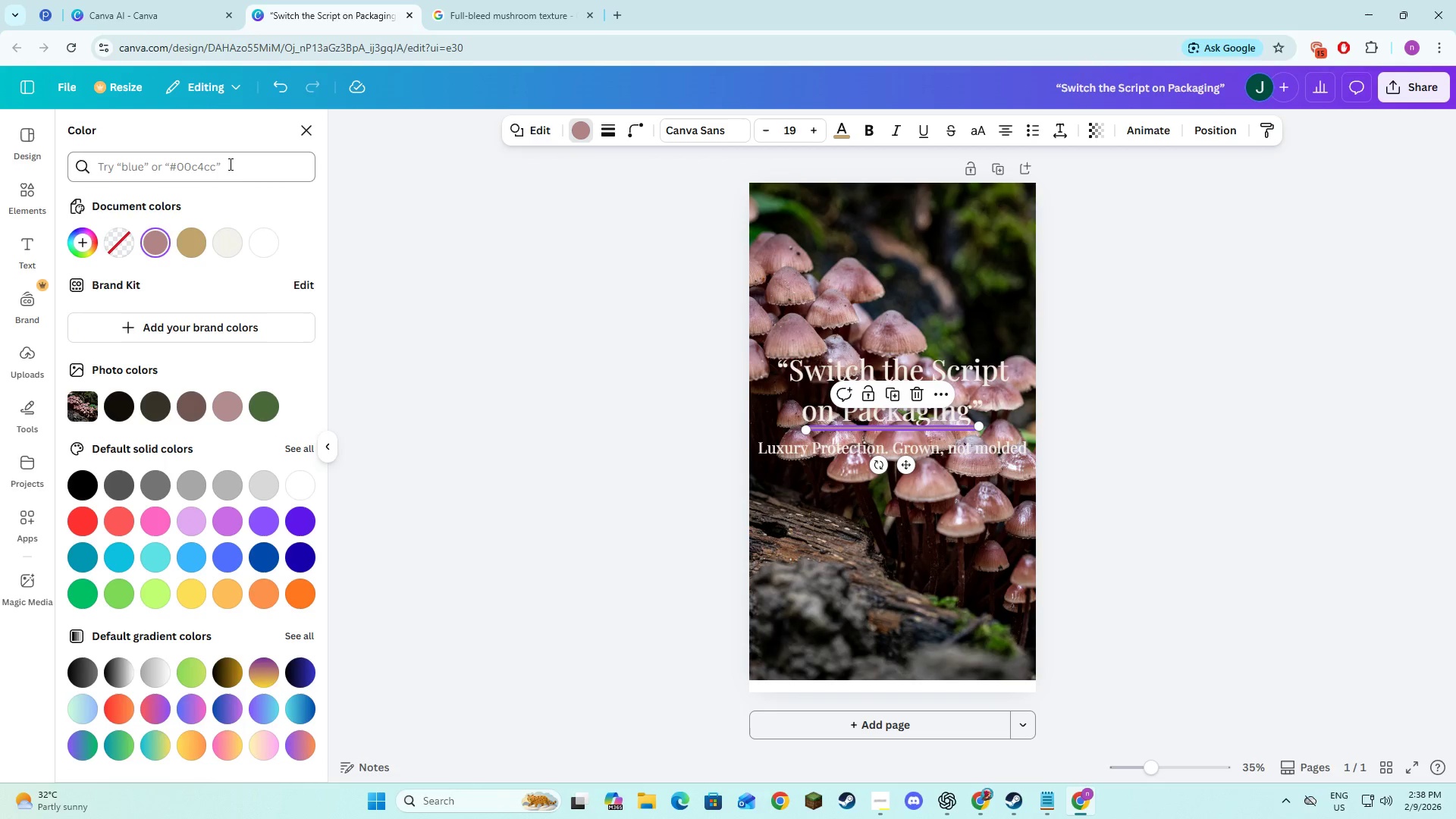 
left_click([228, 164])
 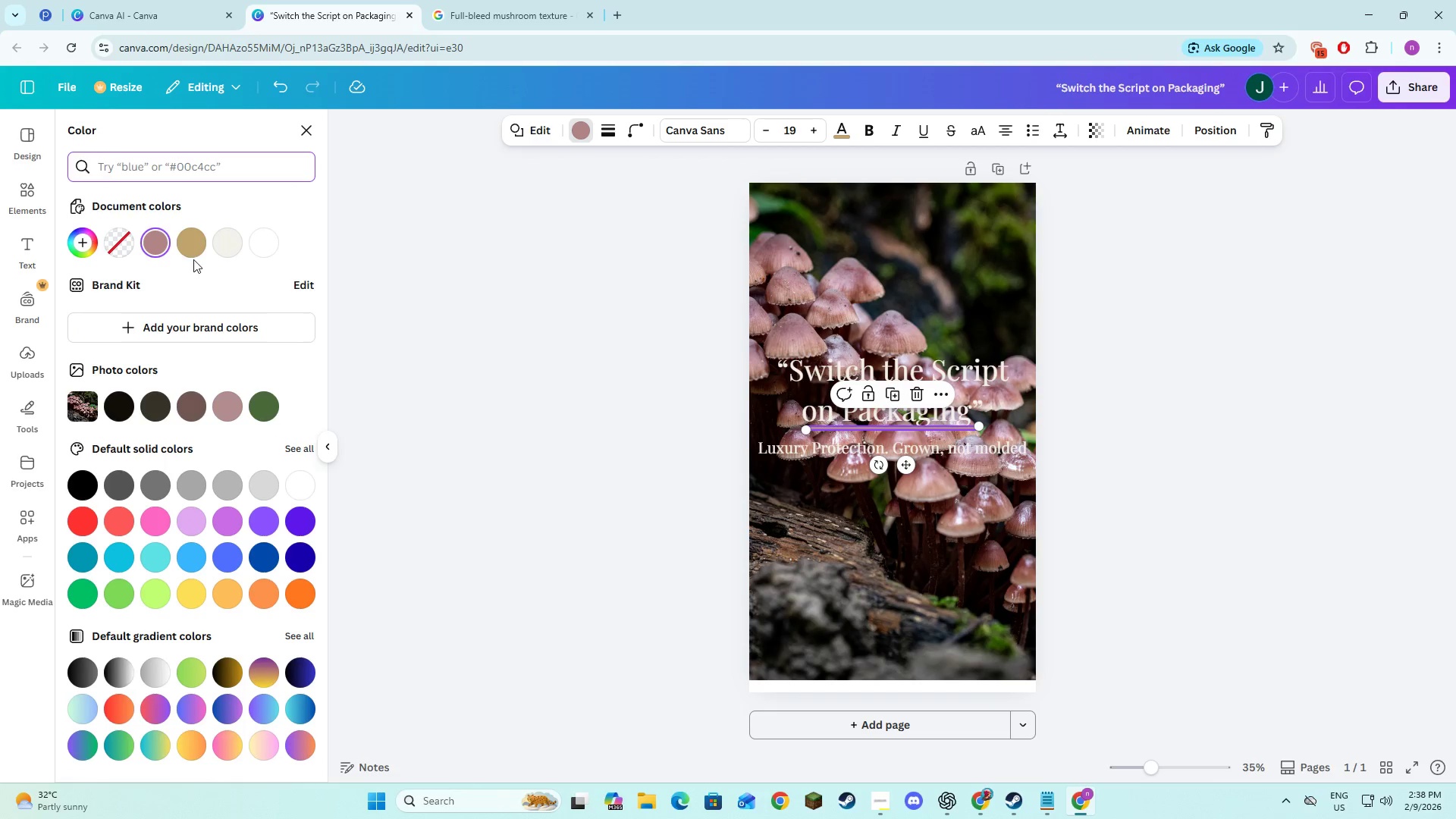 
left_click([193, 238])
 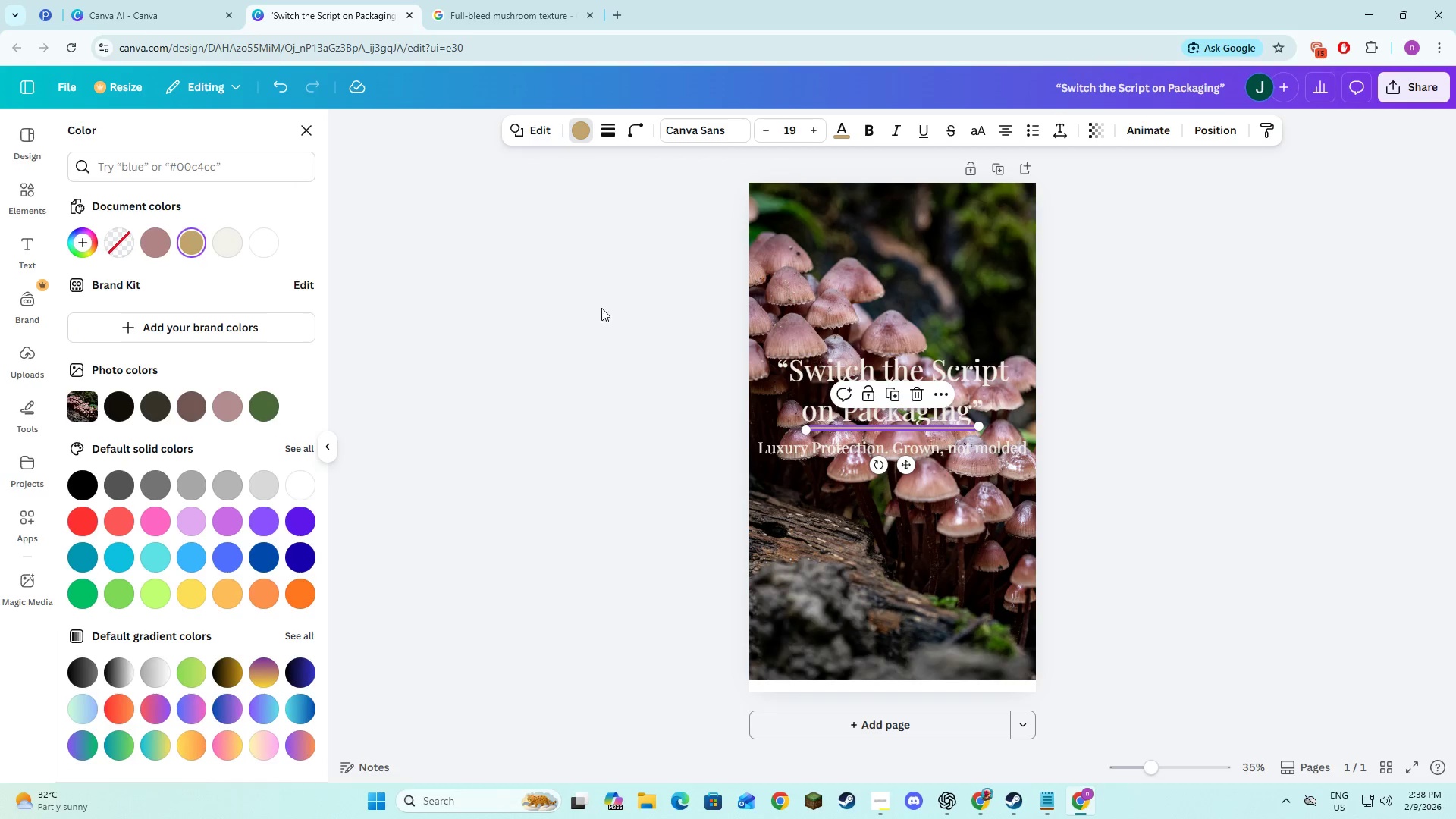 
double_click([601, 308])
 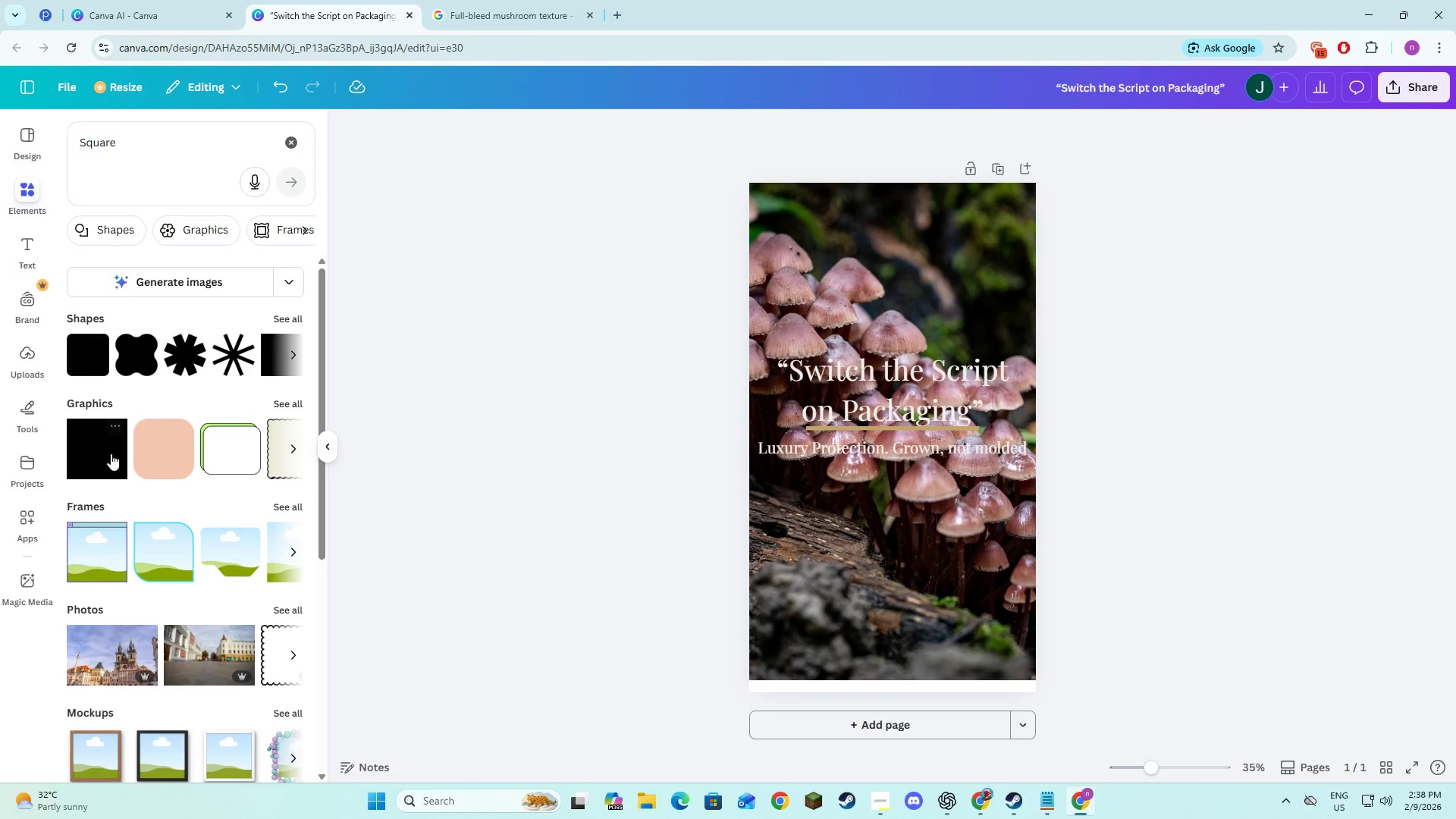 
left_click([266, 359])
 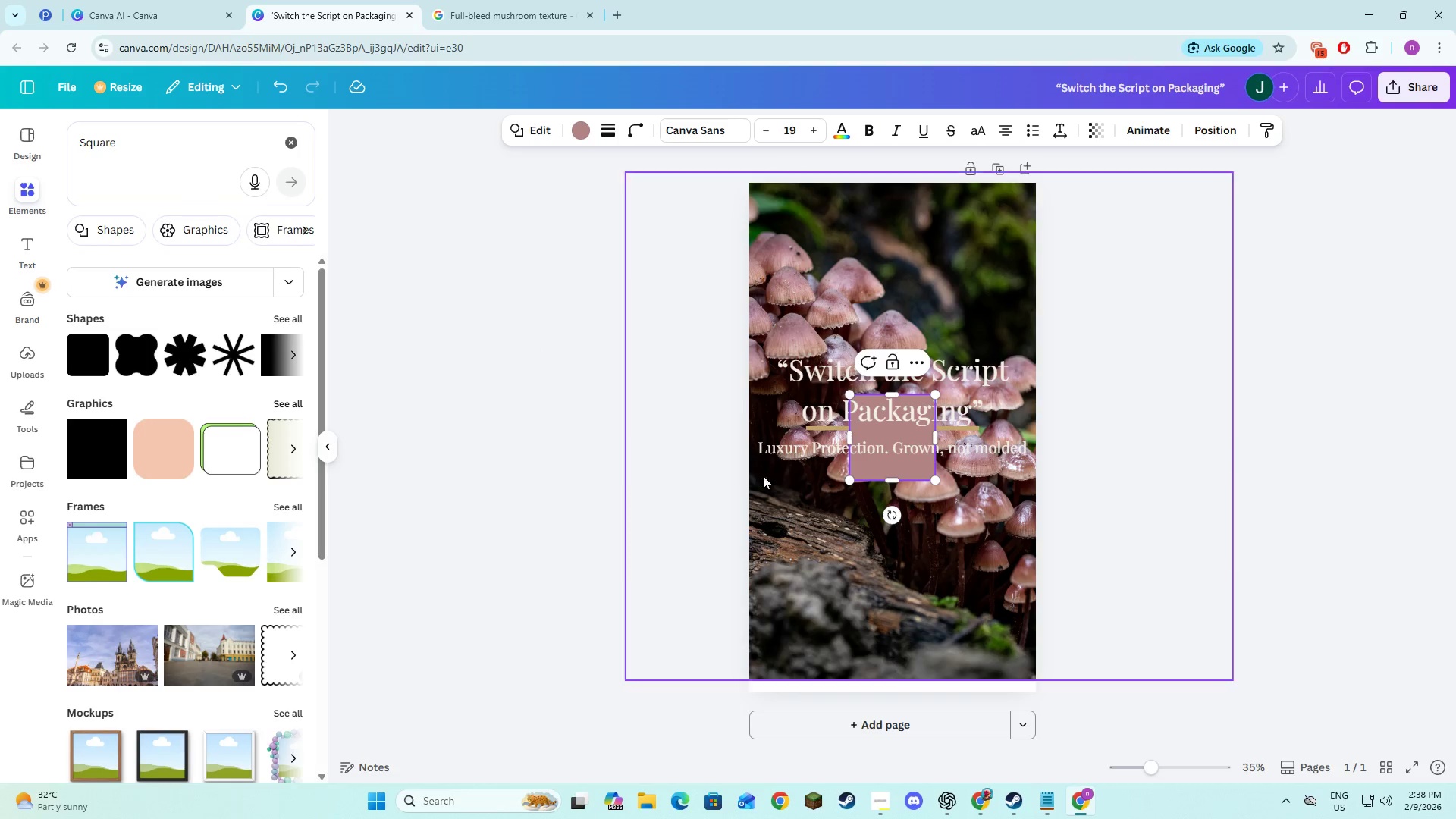 
left_click_drag(start_coordinate=[864, 473], to_coordinate=[762, 265])
 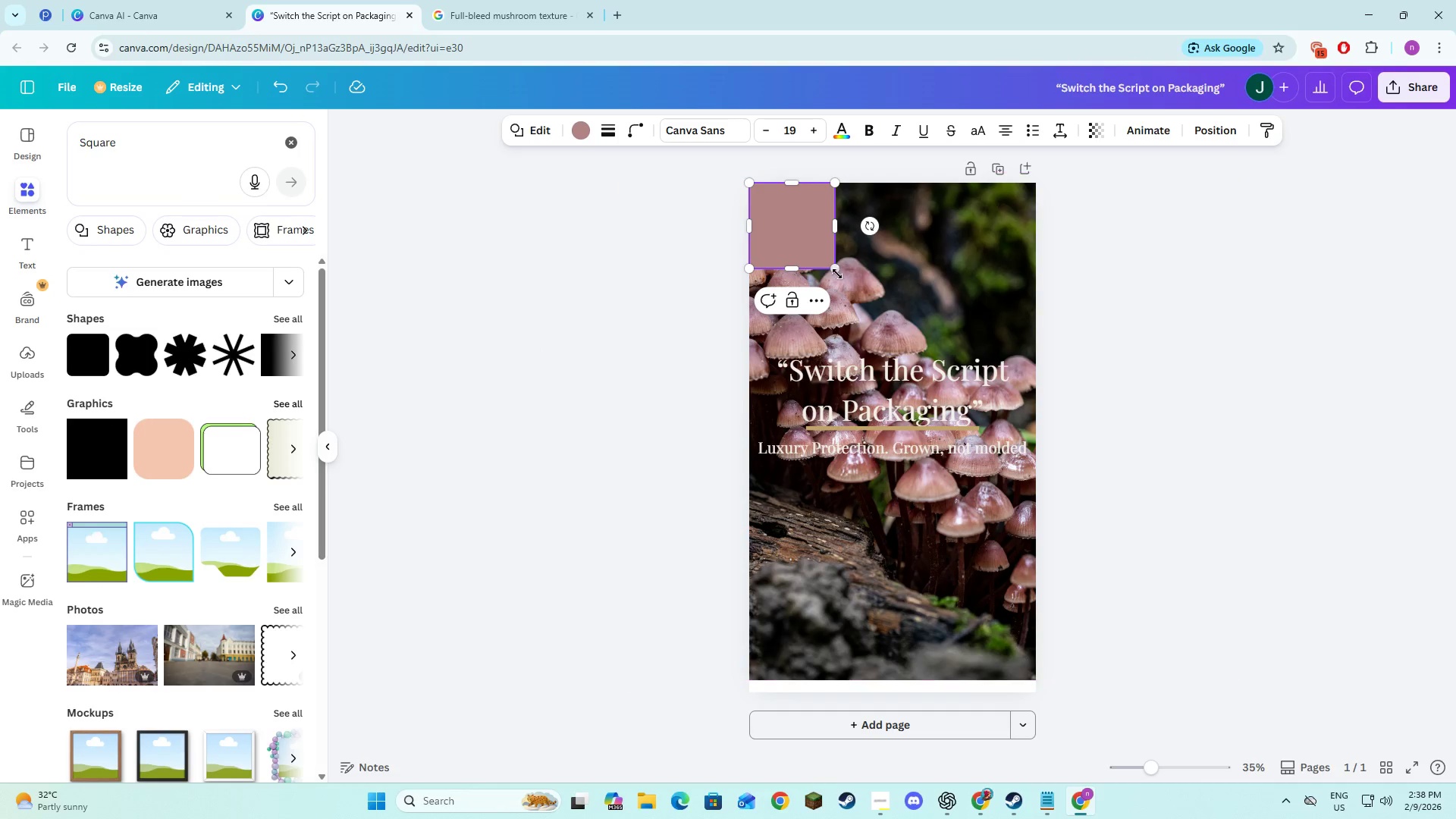 
left_click_drag(start_coordinate=[836, 274], to_coordinate=[1037, 684])